 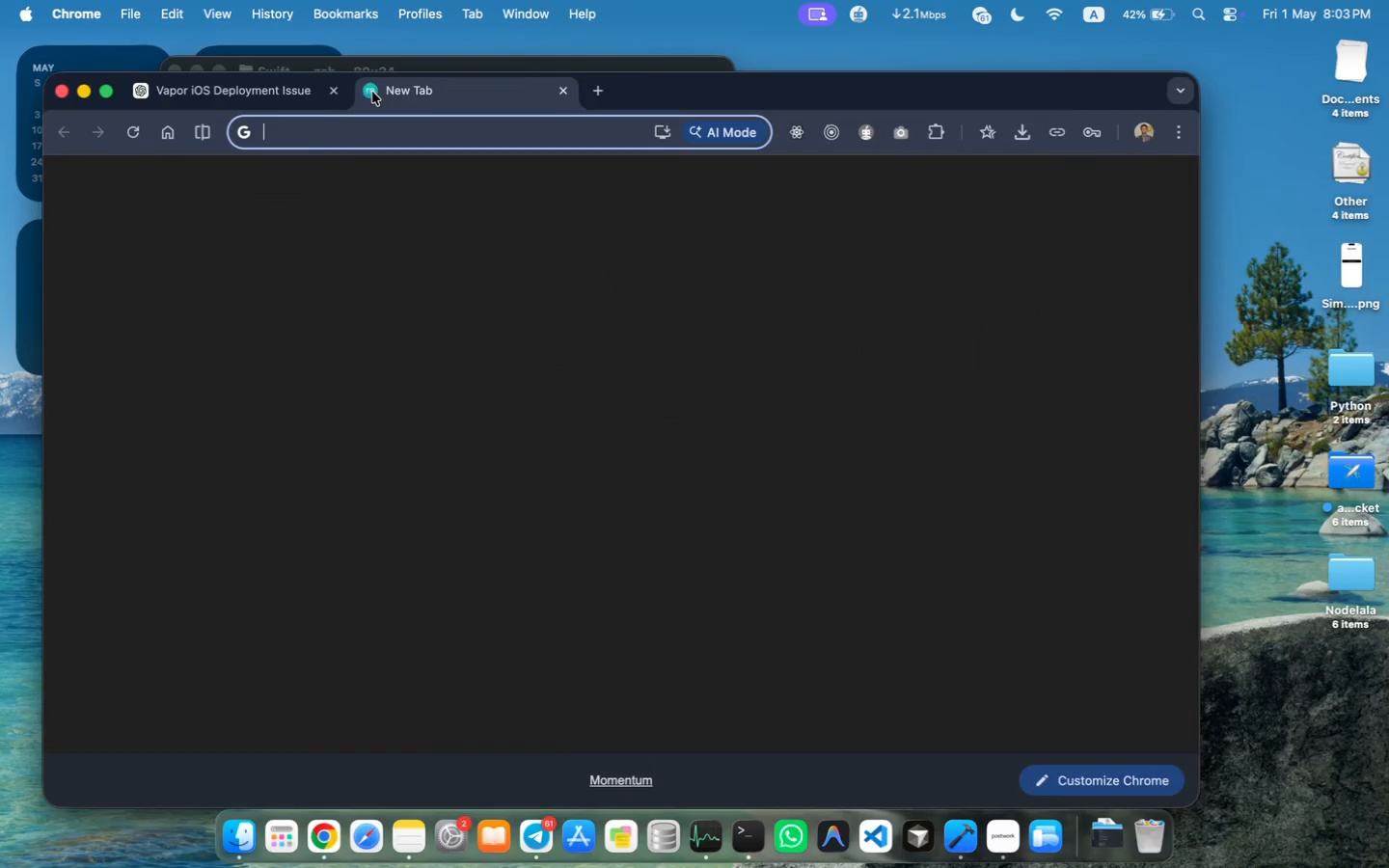 
key(Enter)
 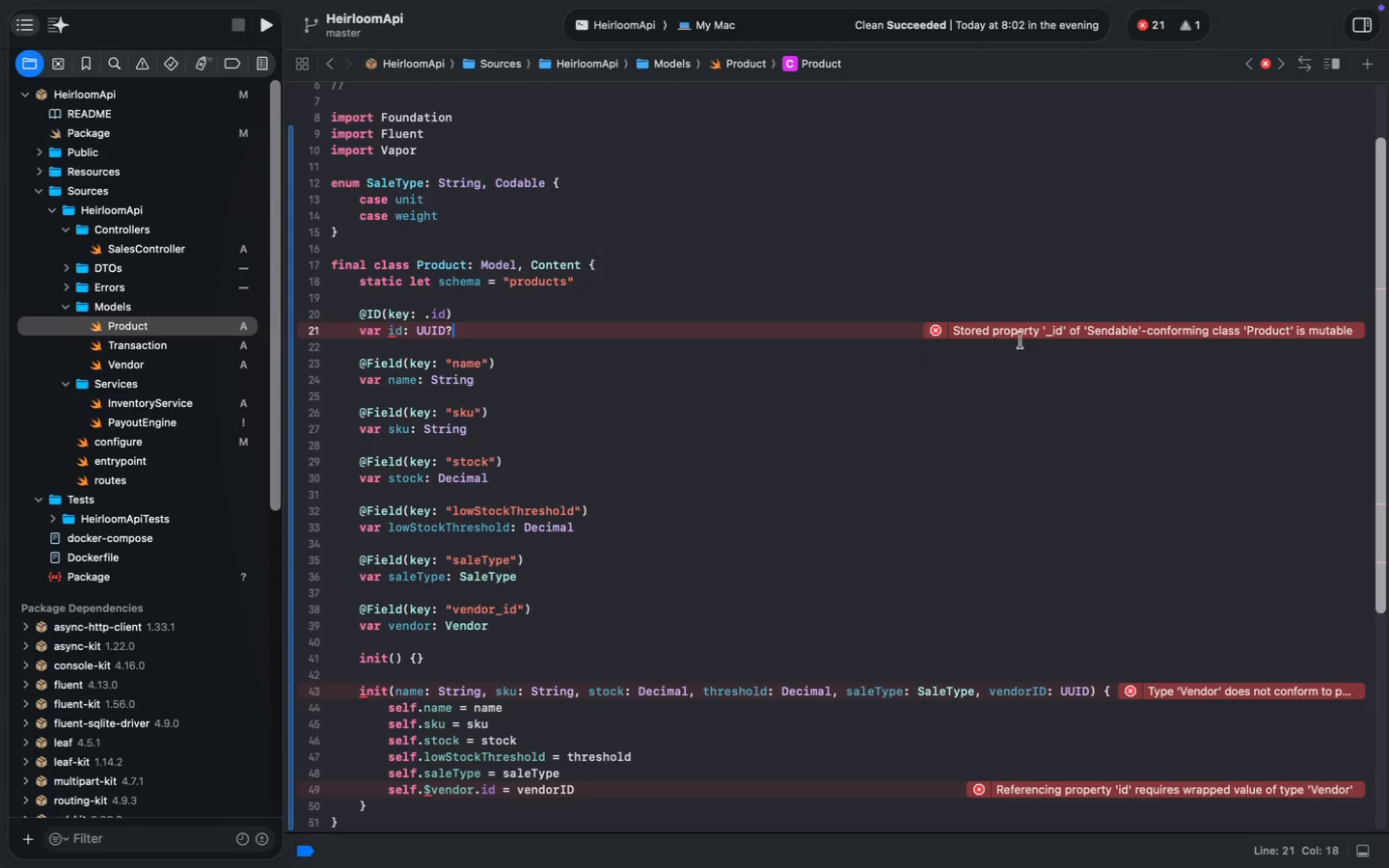 
key(Meta+A)
 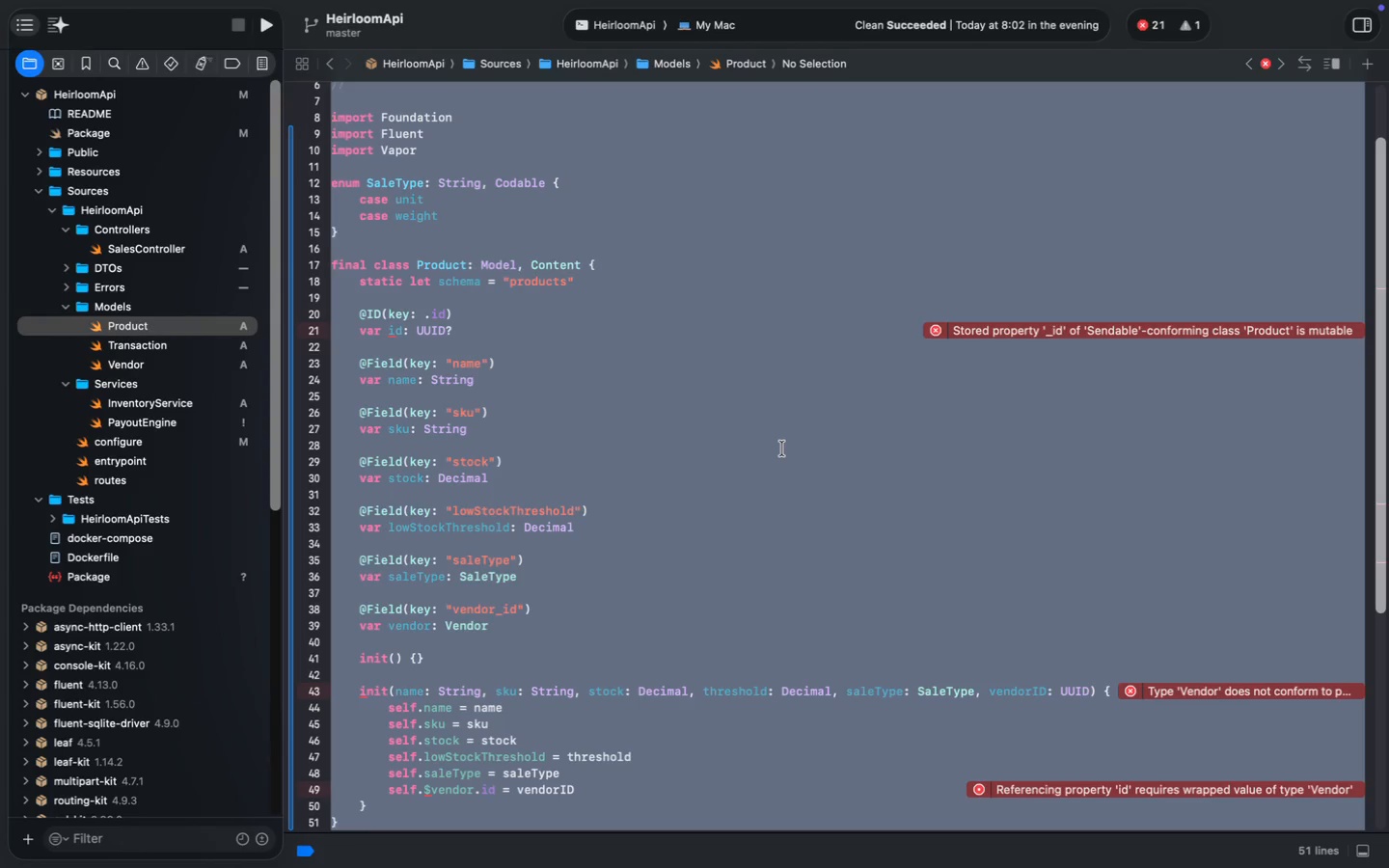 
key(Meta+C)
 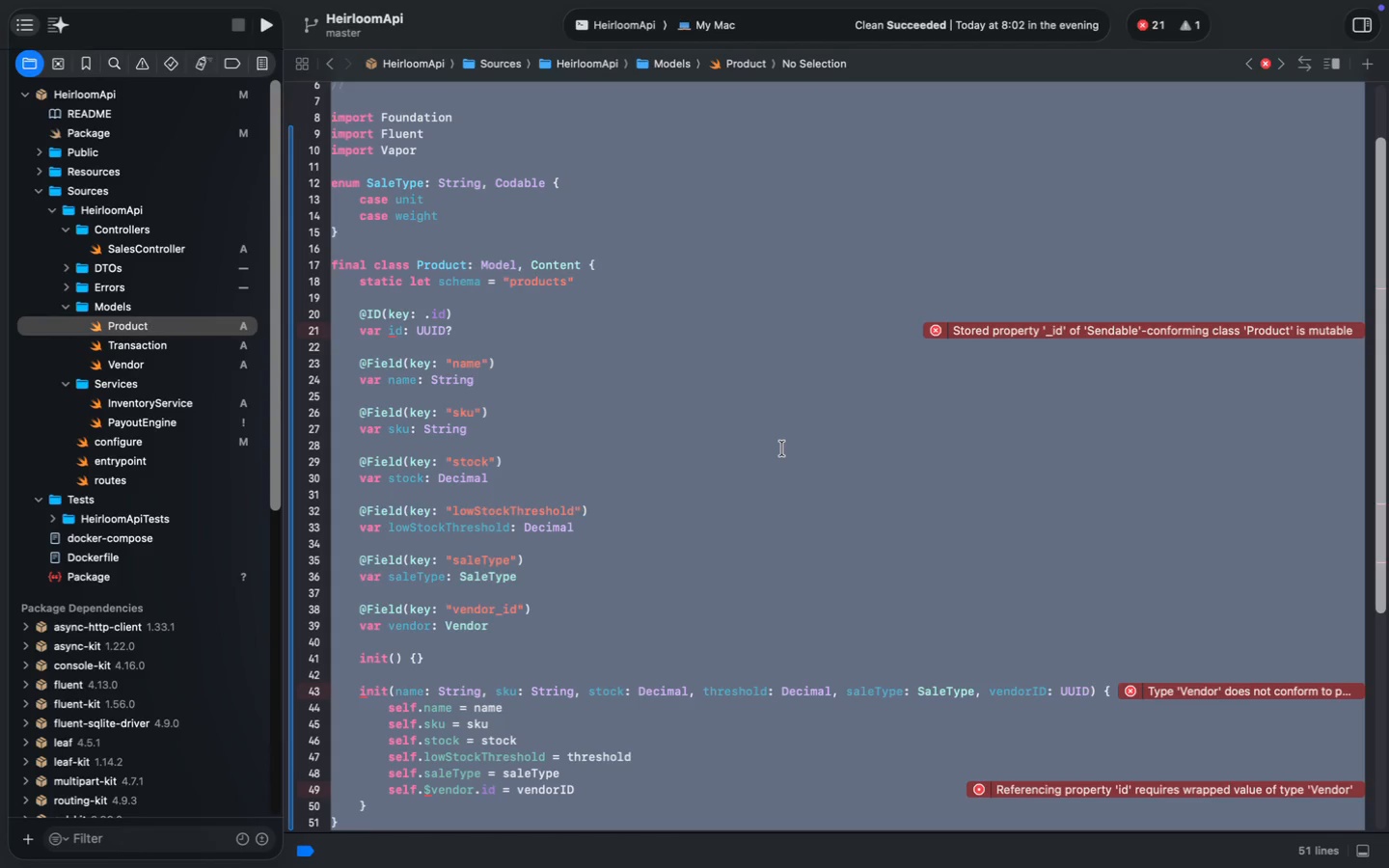 
key(Meta+V)
 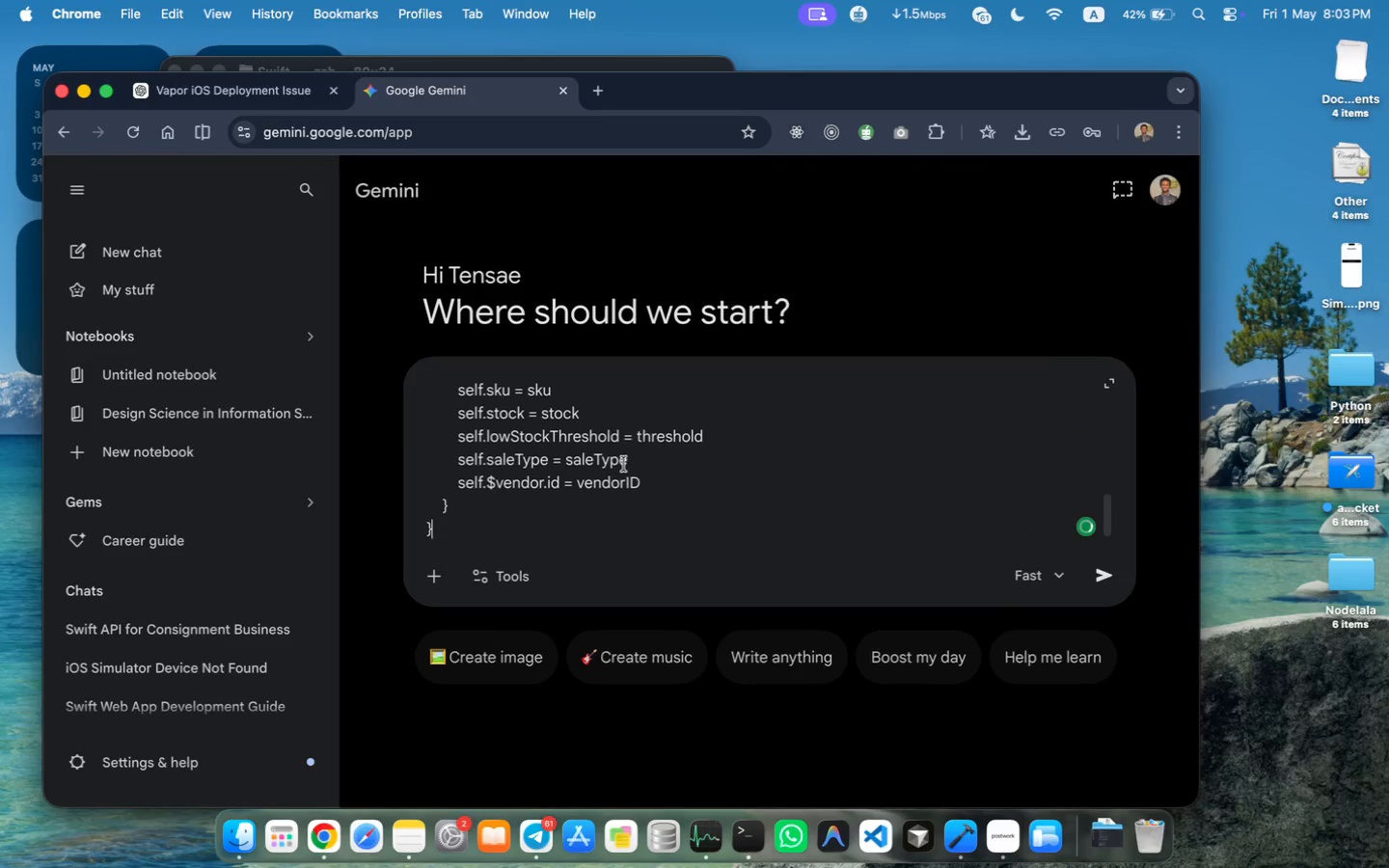 
key(Shift+Enter)
 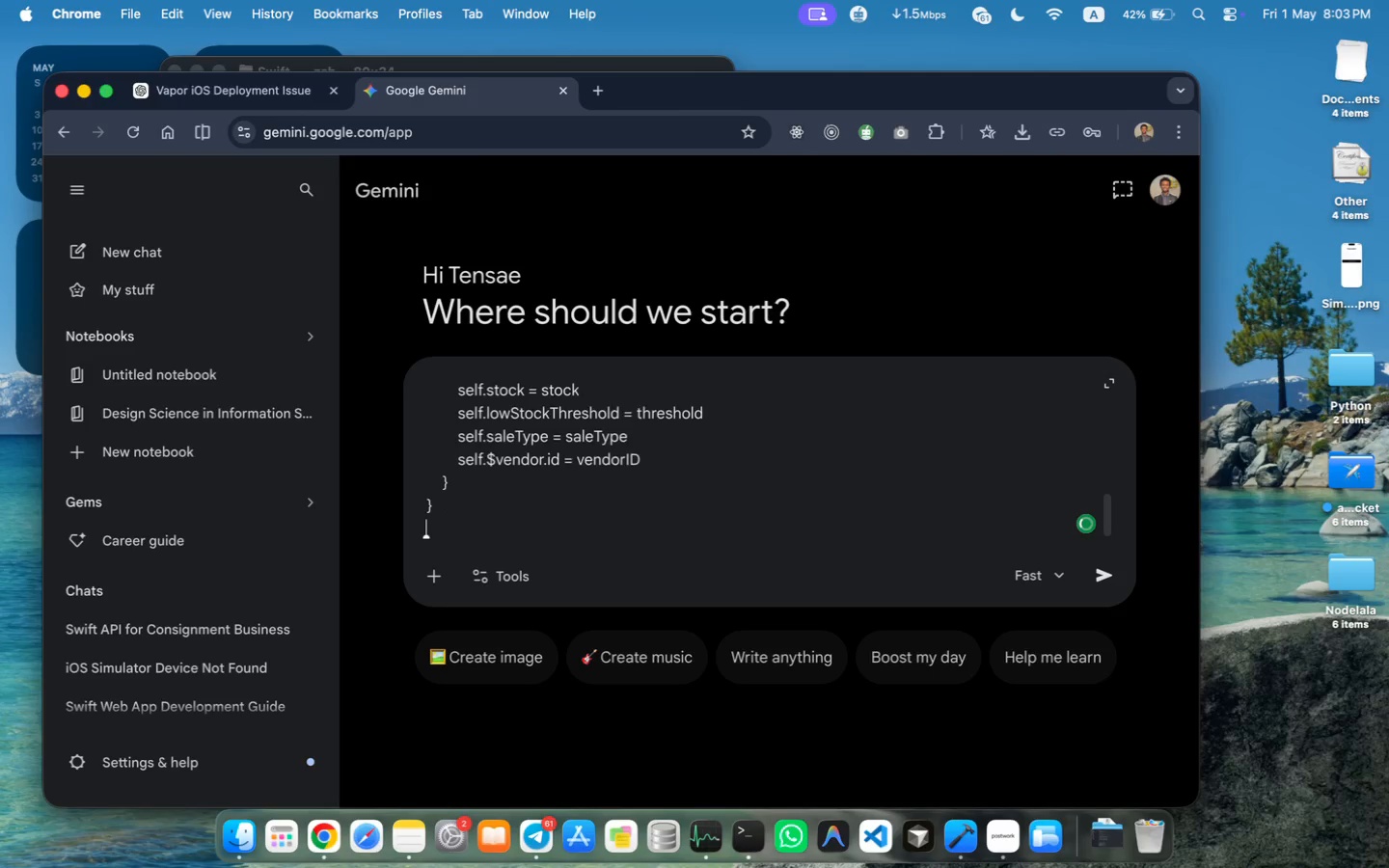 
key(Shift+Enter)
 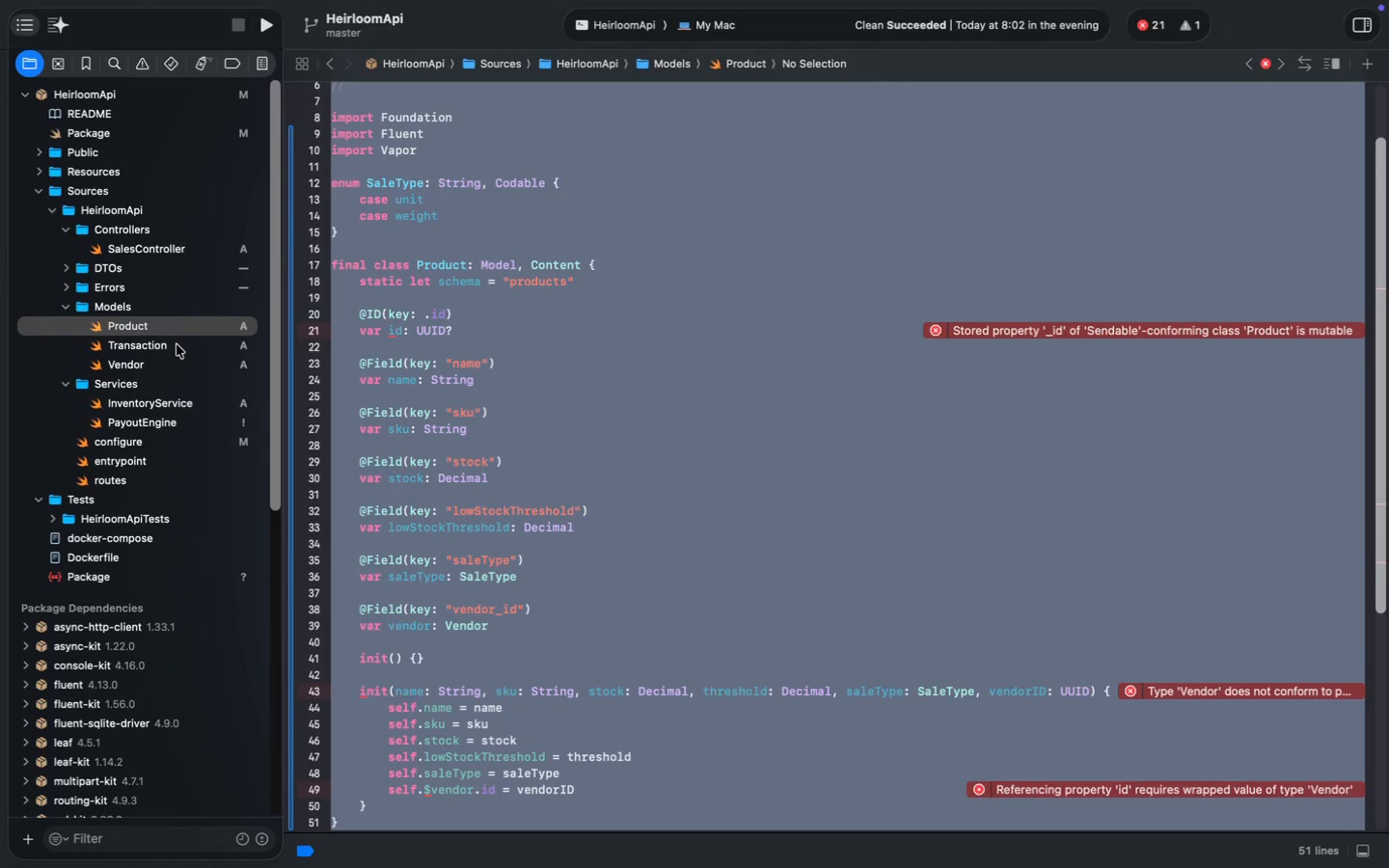 
left_click([177, 344])
 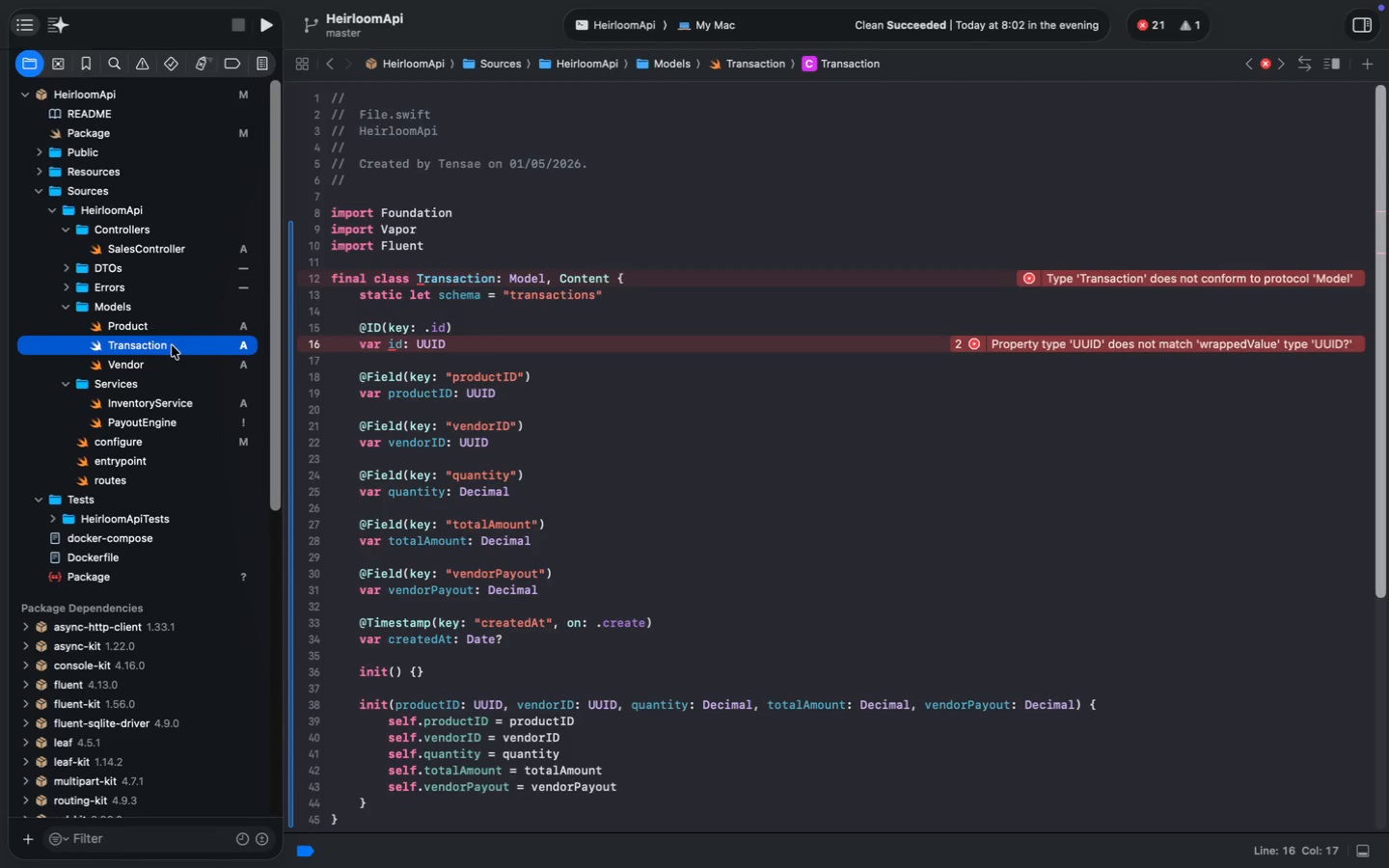 
left_click([453, 346])
 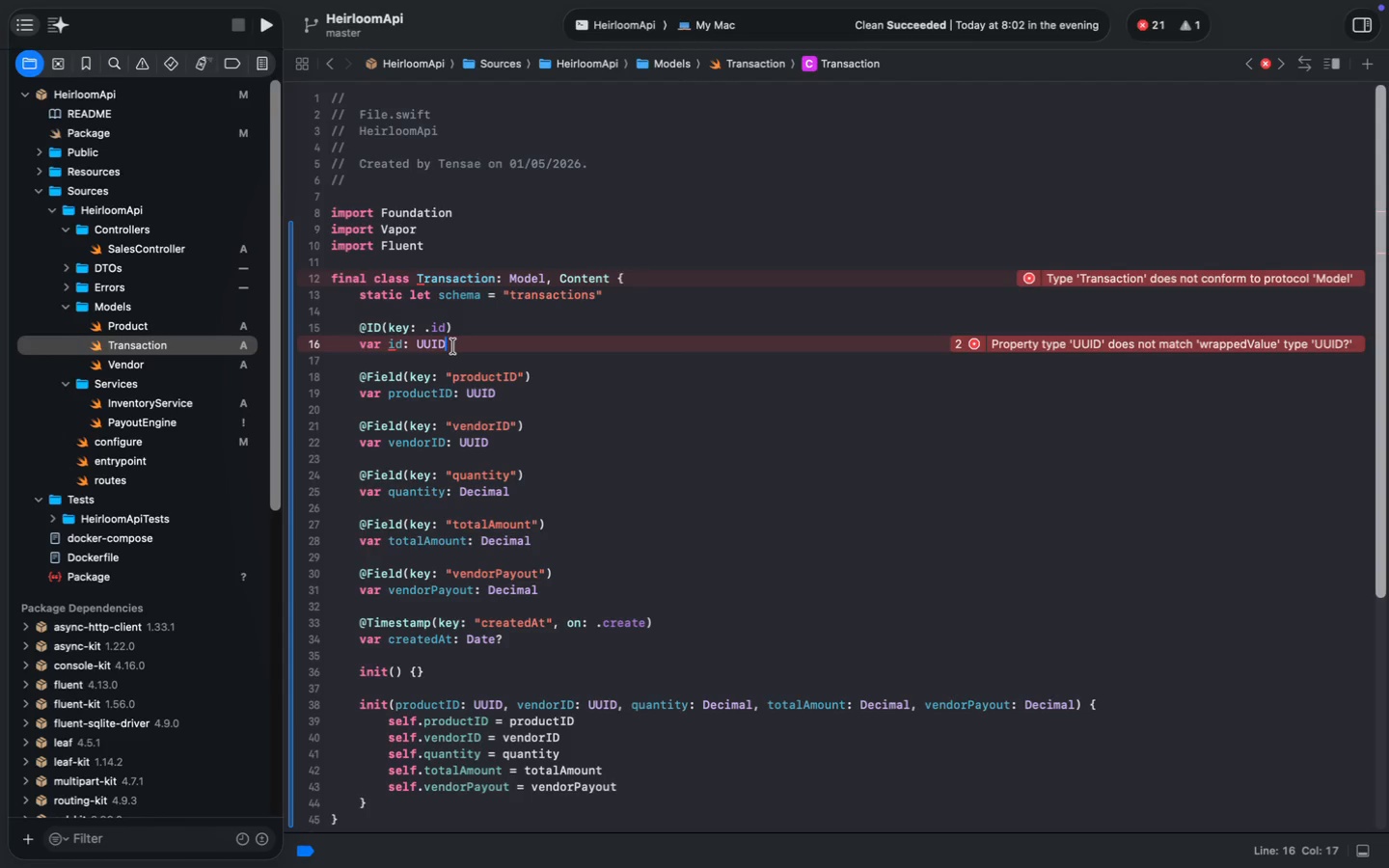 
key(Shift+Slash)
 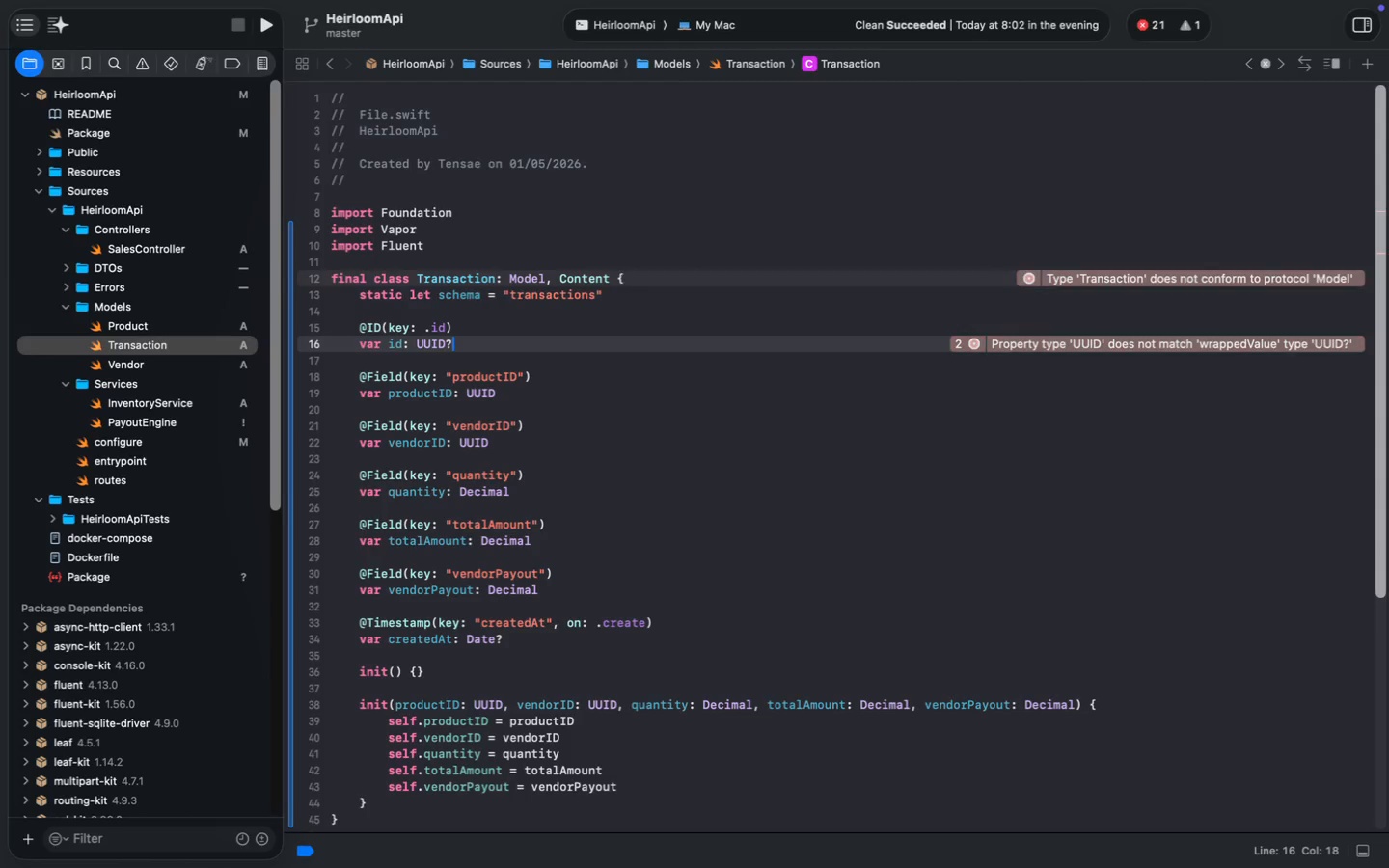 
key(Meta+S)
 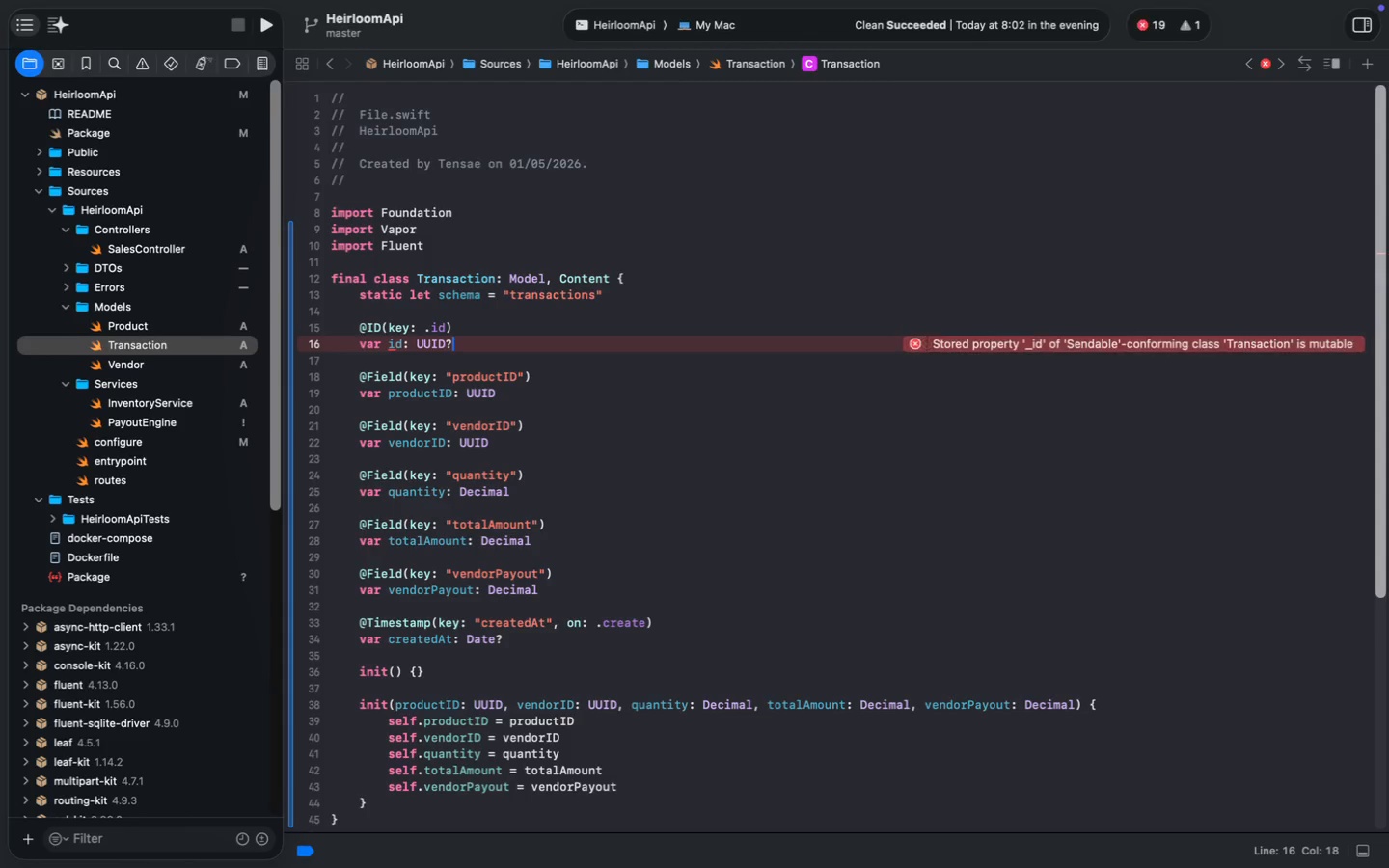 
key(Meta+S)
 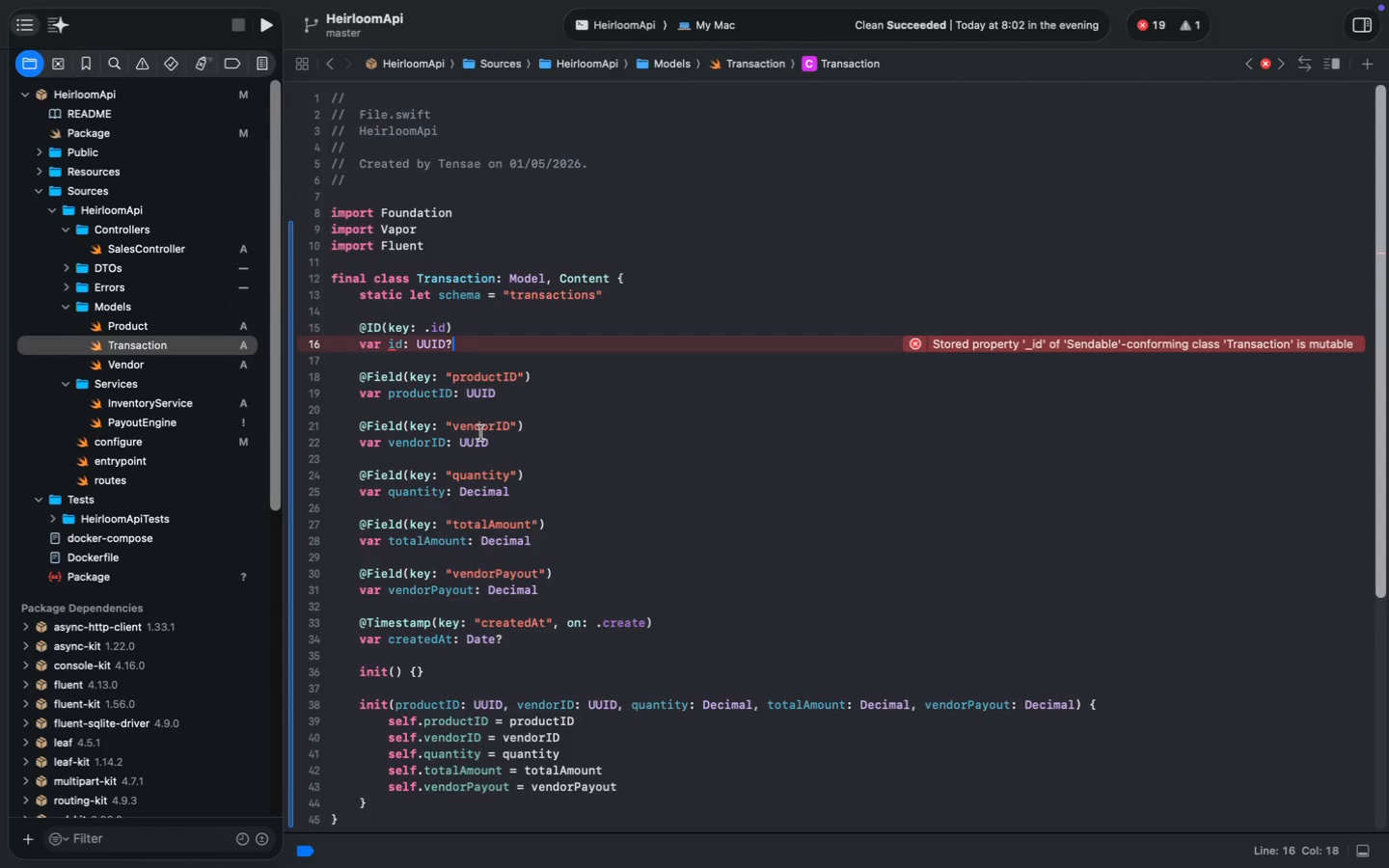 
key(Meta+A)
 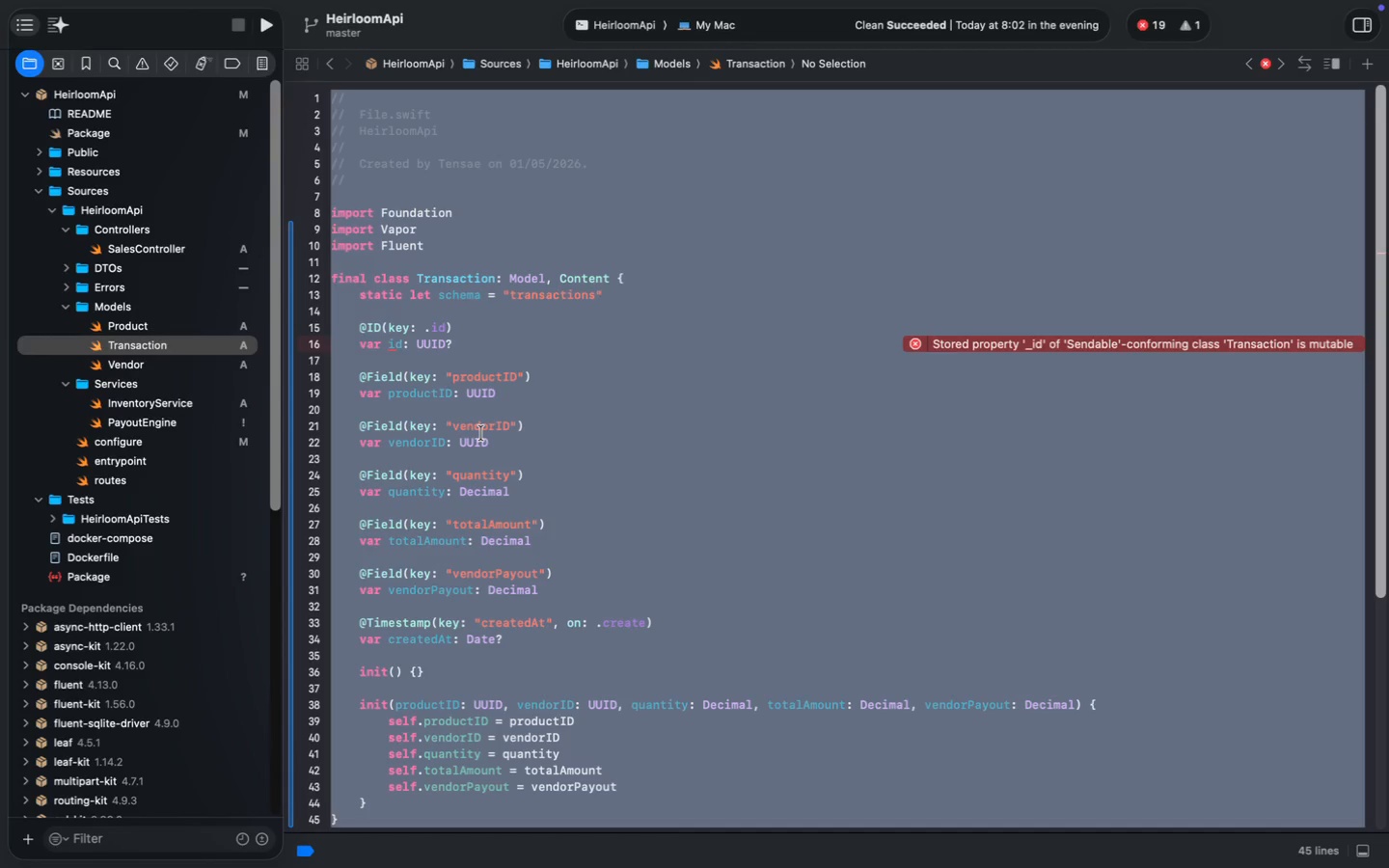 
key(Meta+C)
 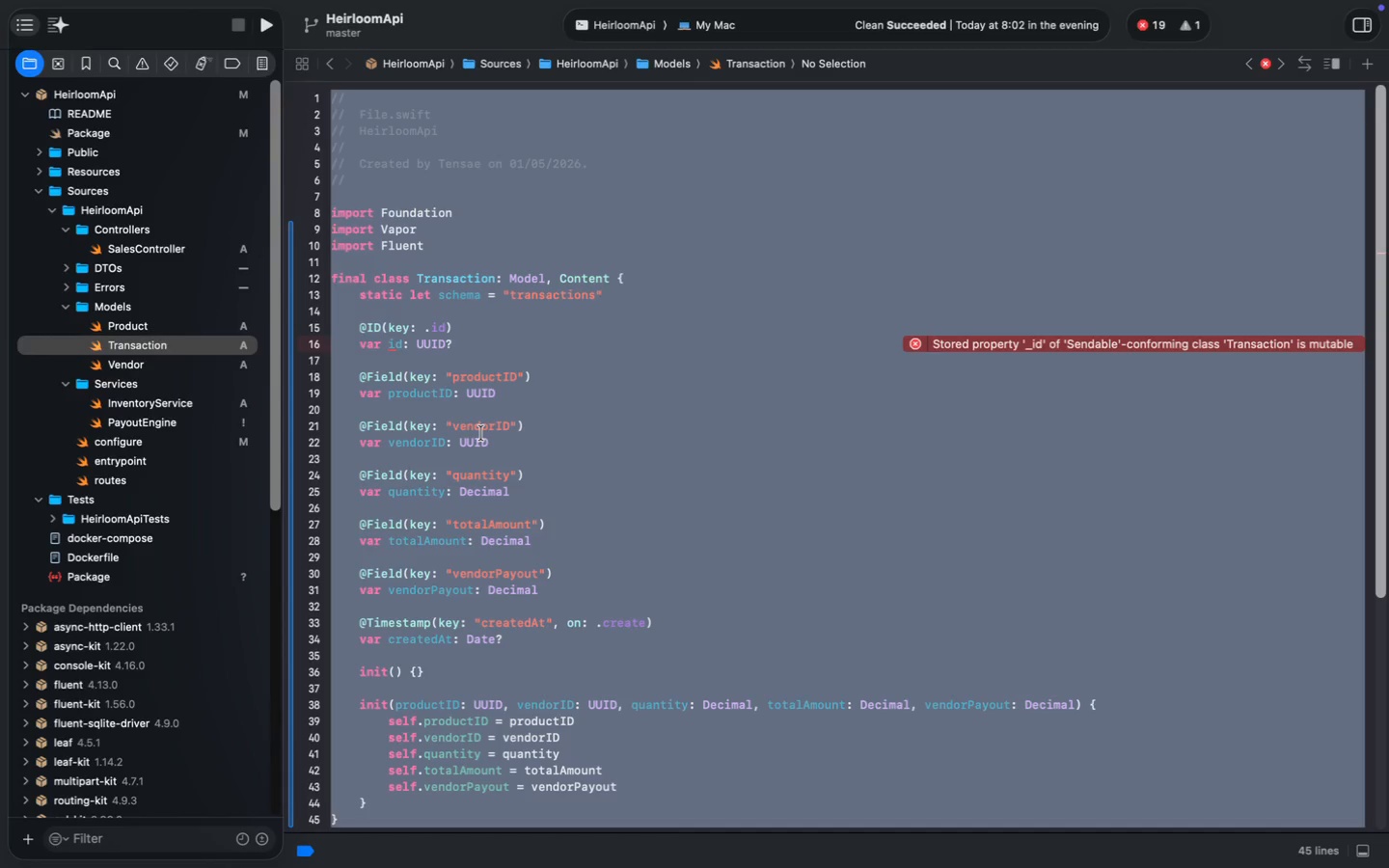 
key(Meta+C)
 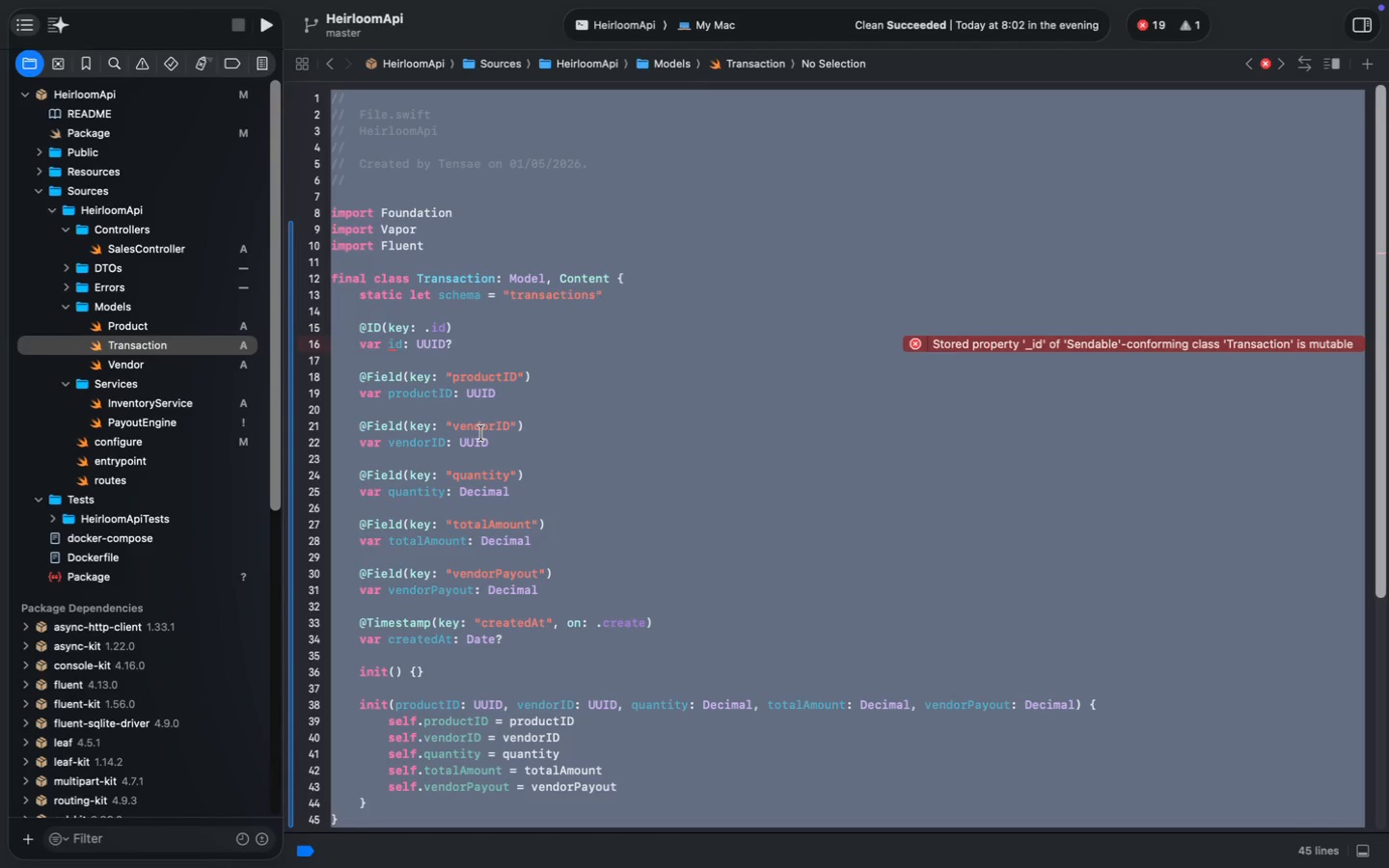 
key(Meta+V)
 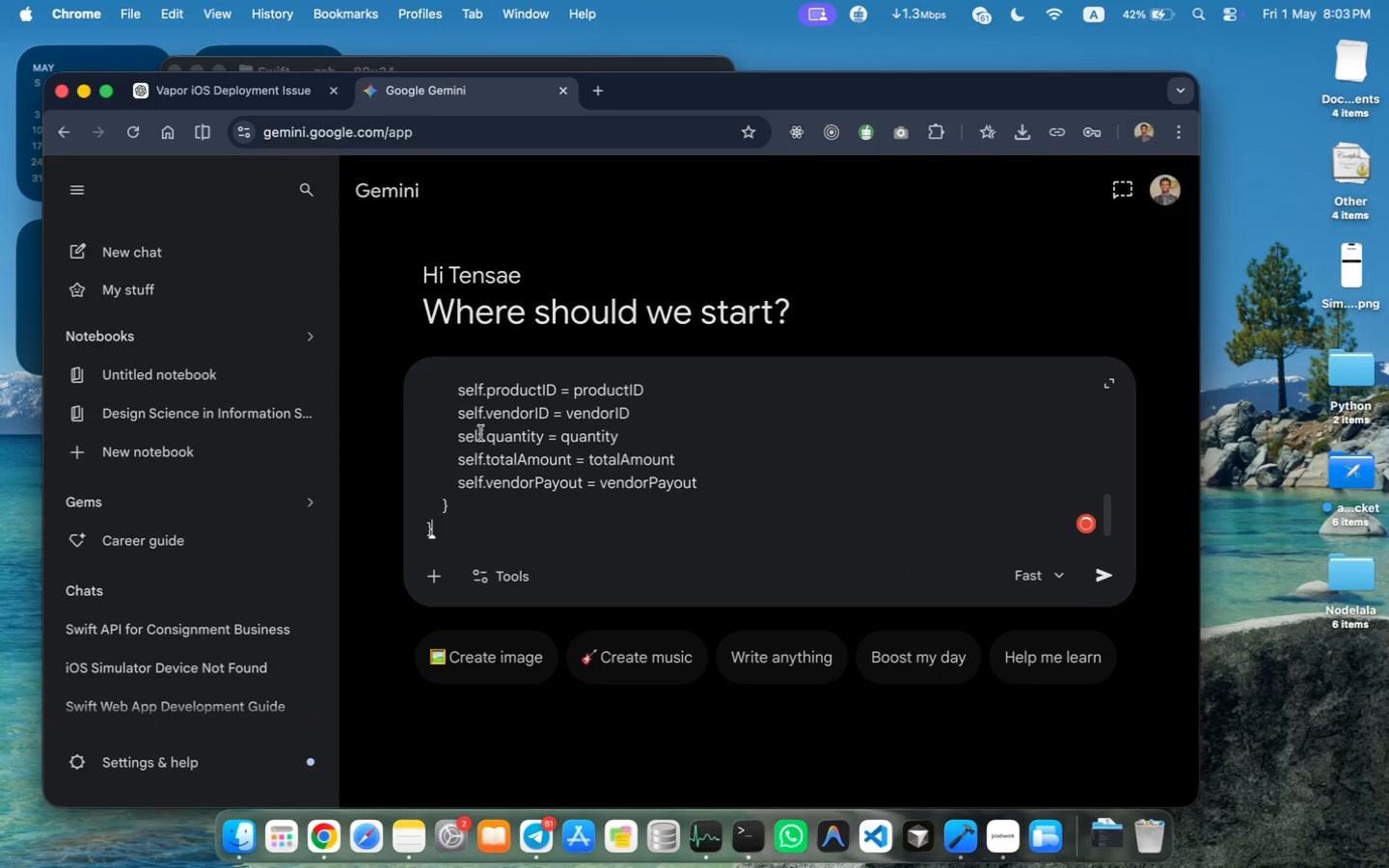 
key(Shift+Enter)
 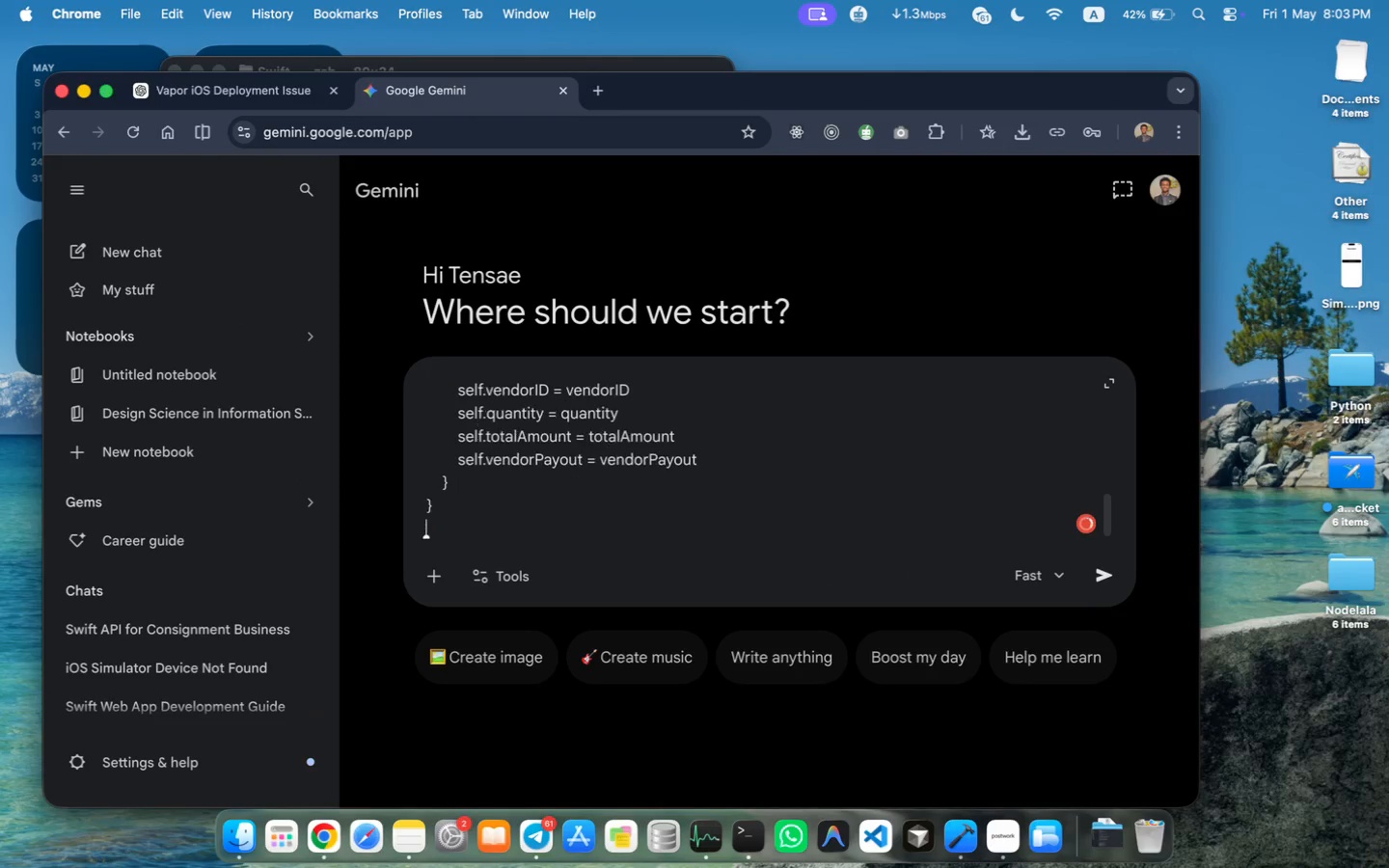 
key(Shift+Enter)
 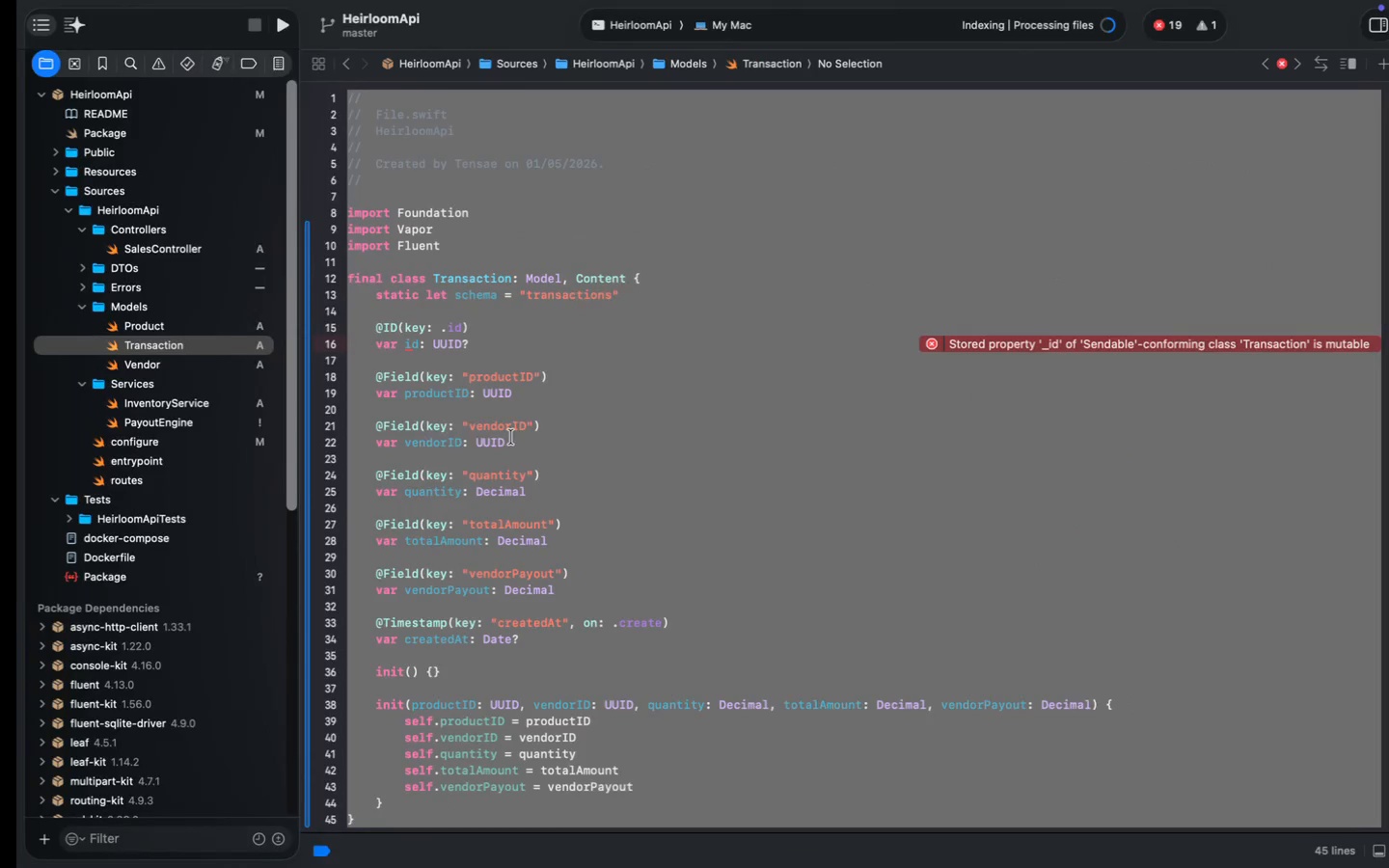 
left_click([650, 420])
 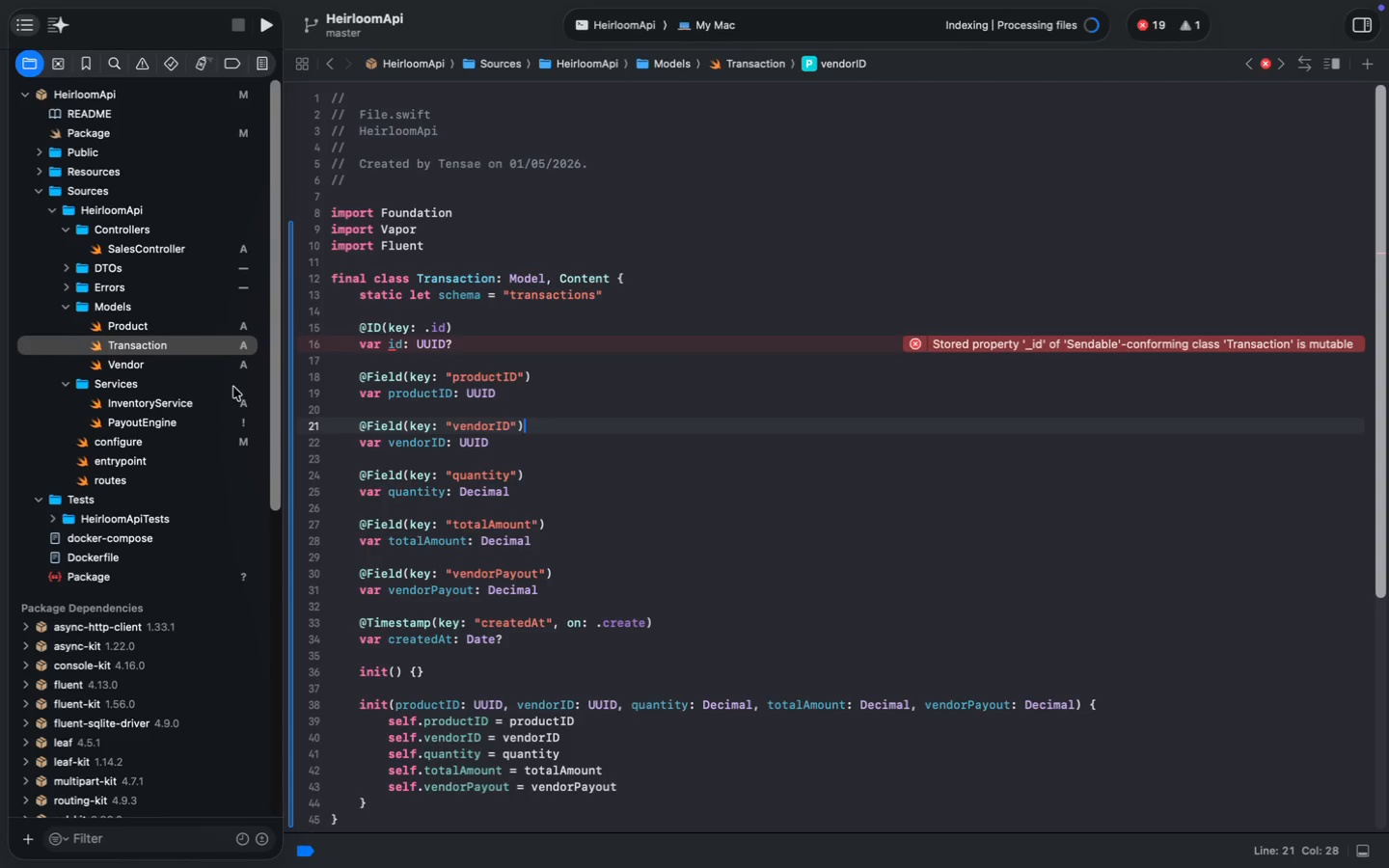 
left_click([132, 358])
 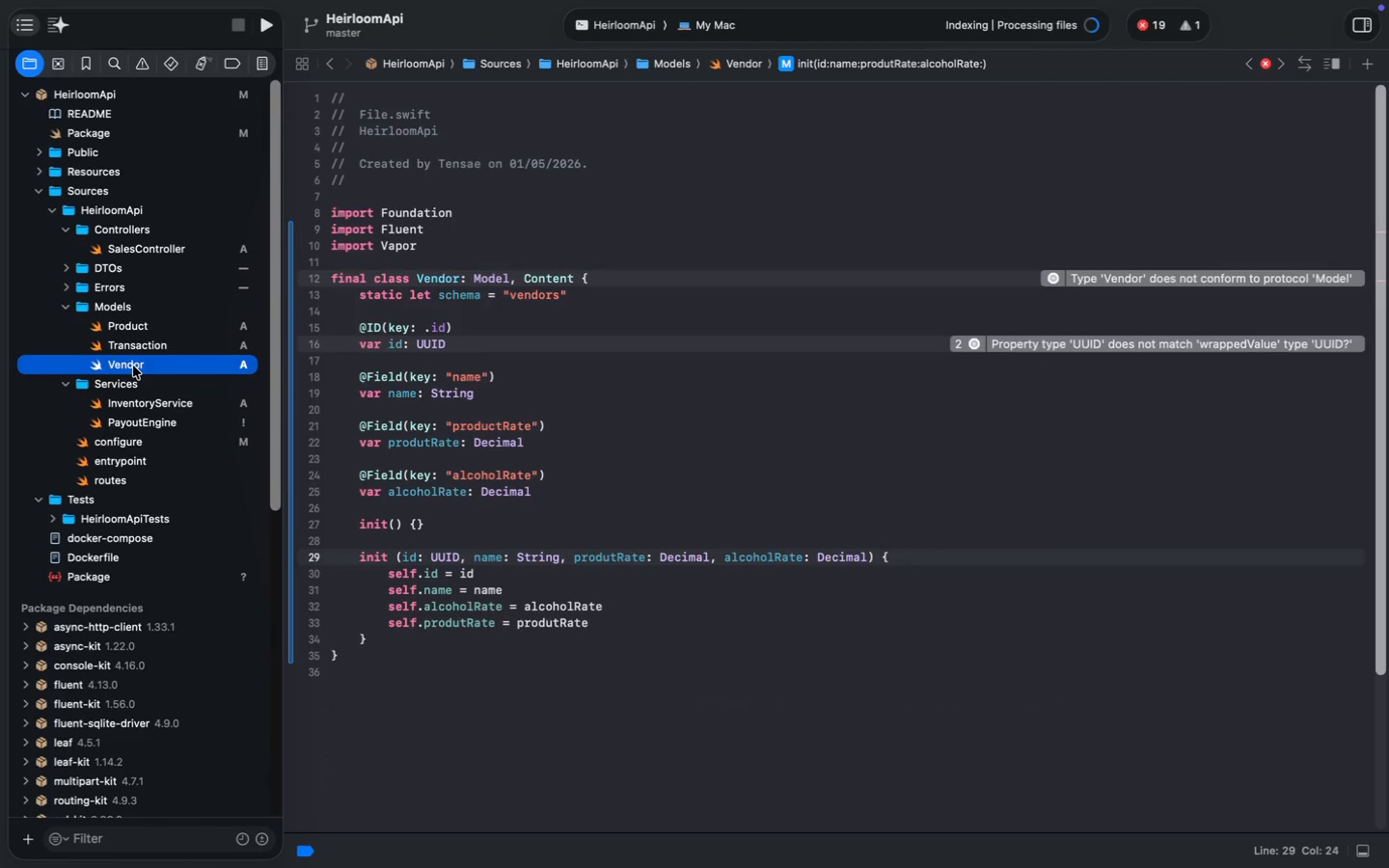 
left_click([133, 366])
 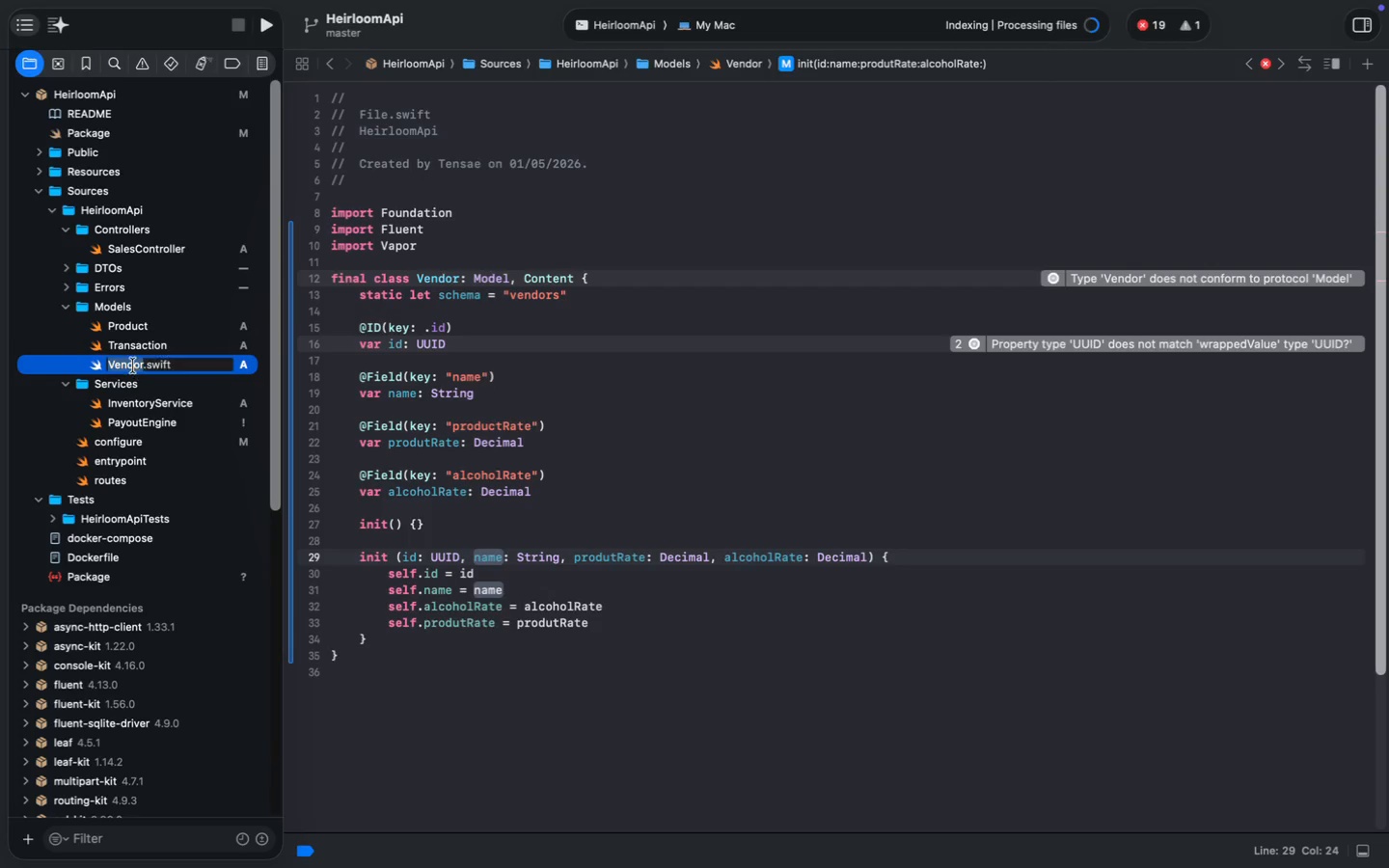 
left_click([507, 535])
 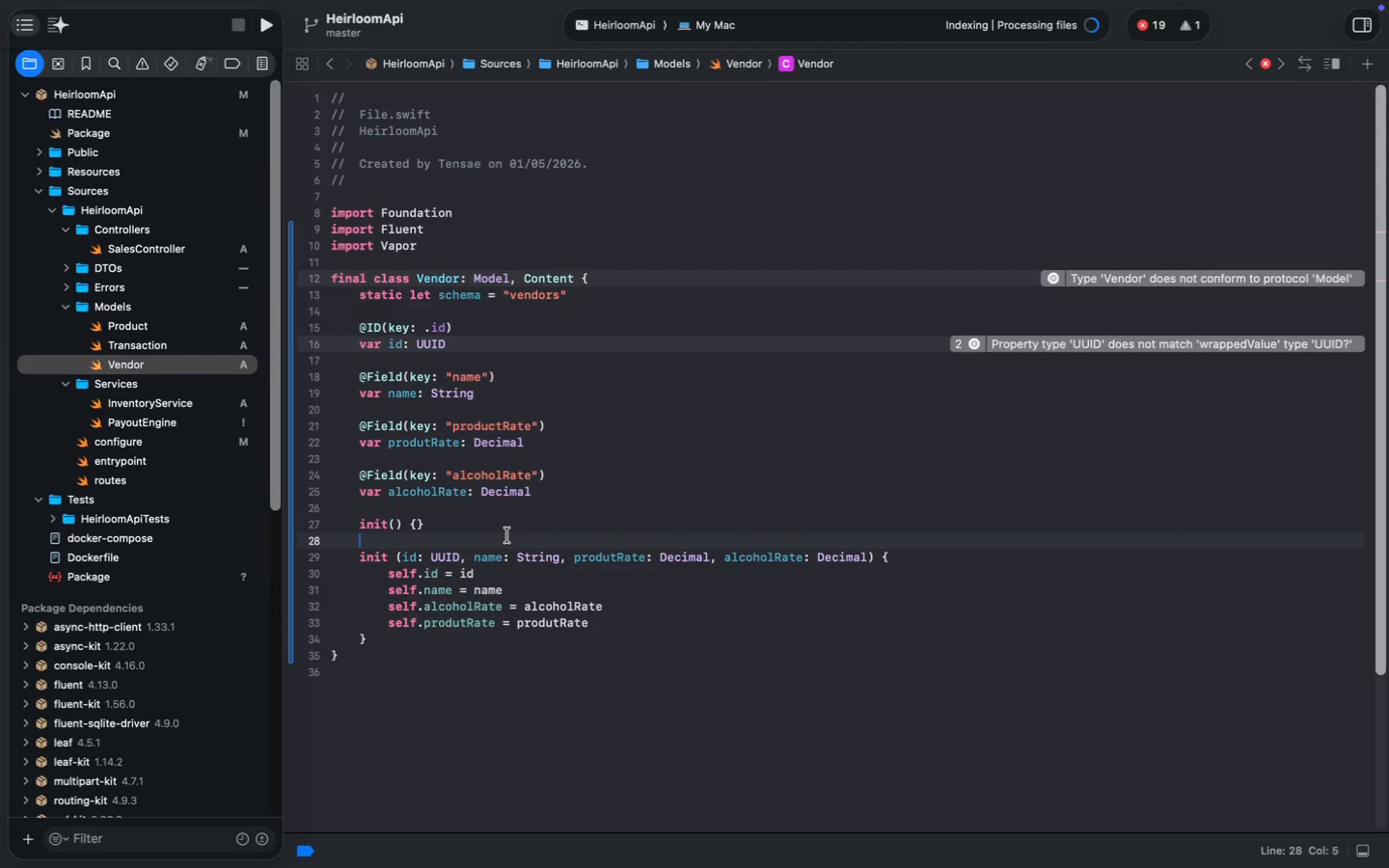 
left_click([474, 347])
 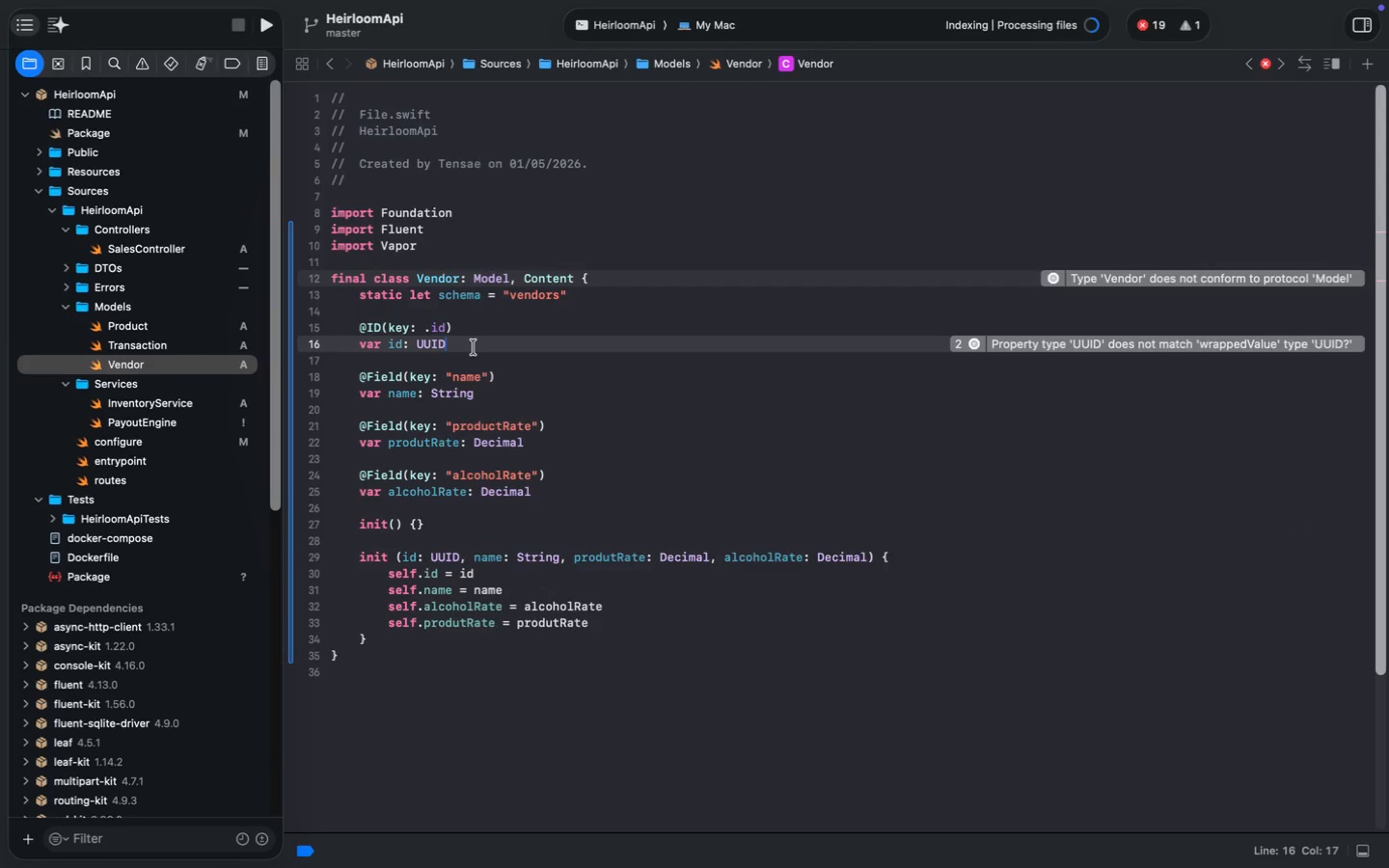 
key(Shift+Slash)
 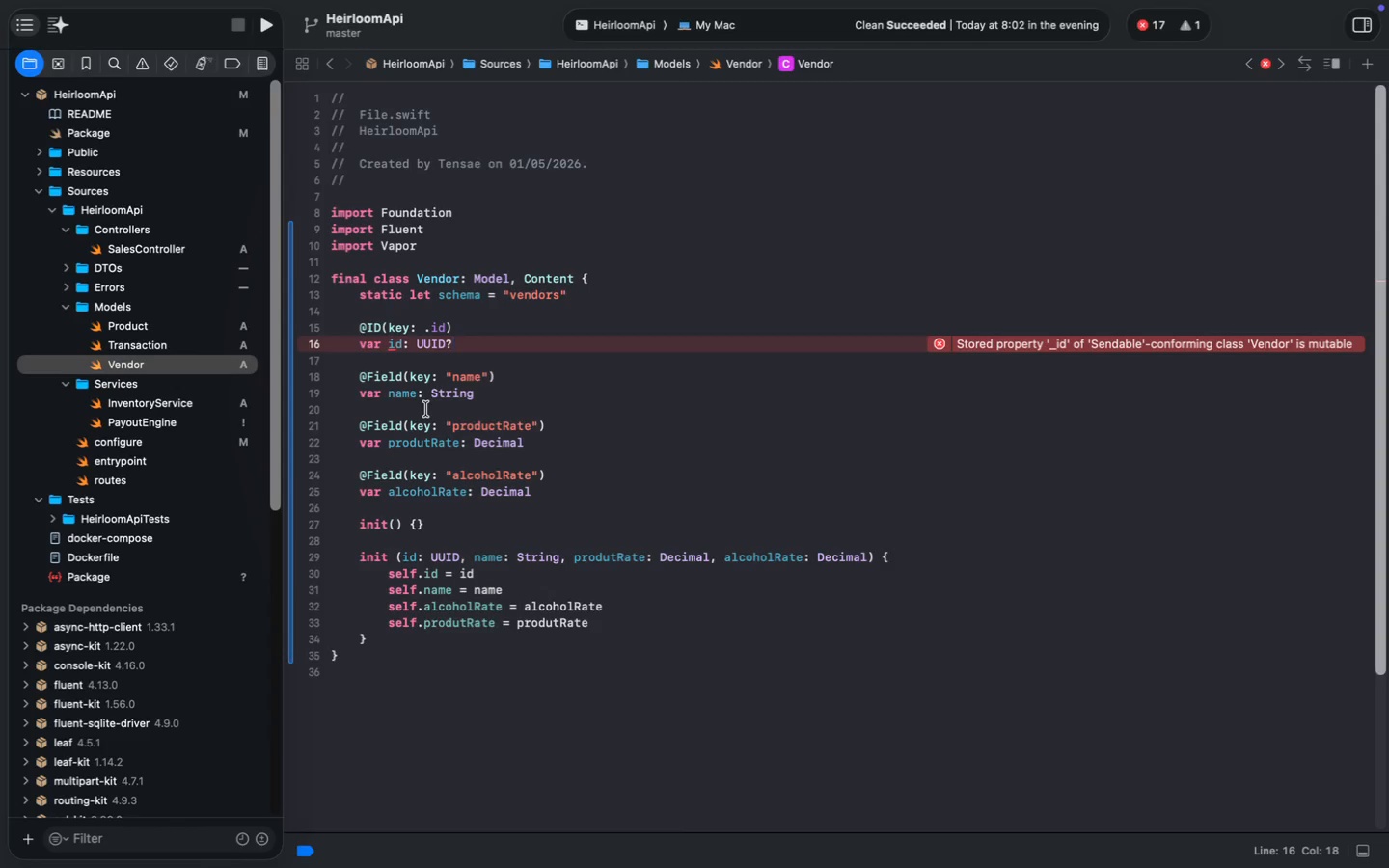 
wait(7.0)
 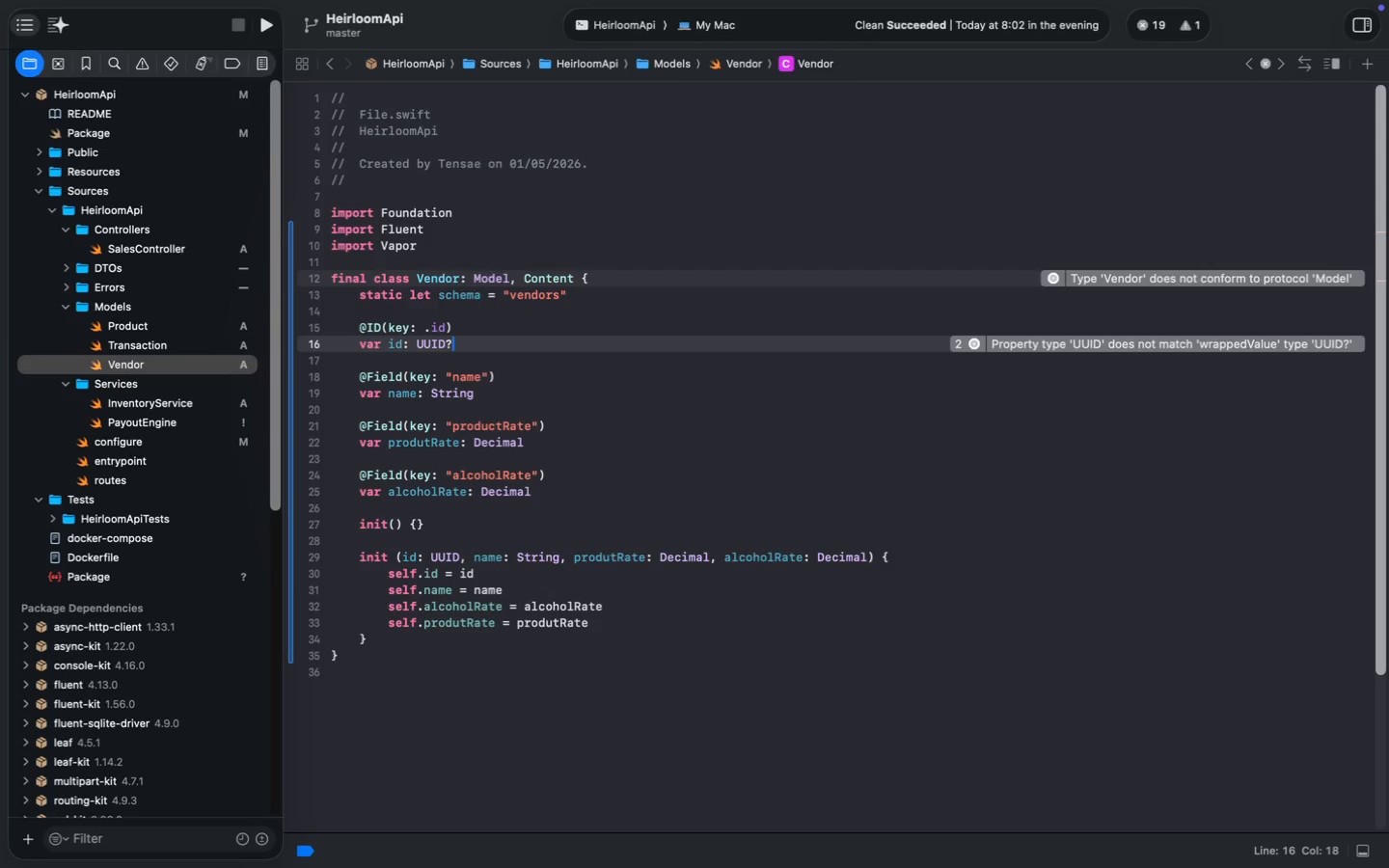 
left_click([459, 552])
 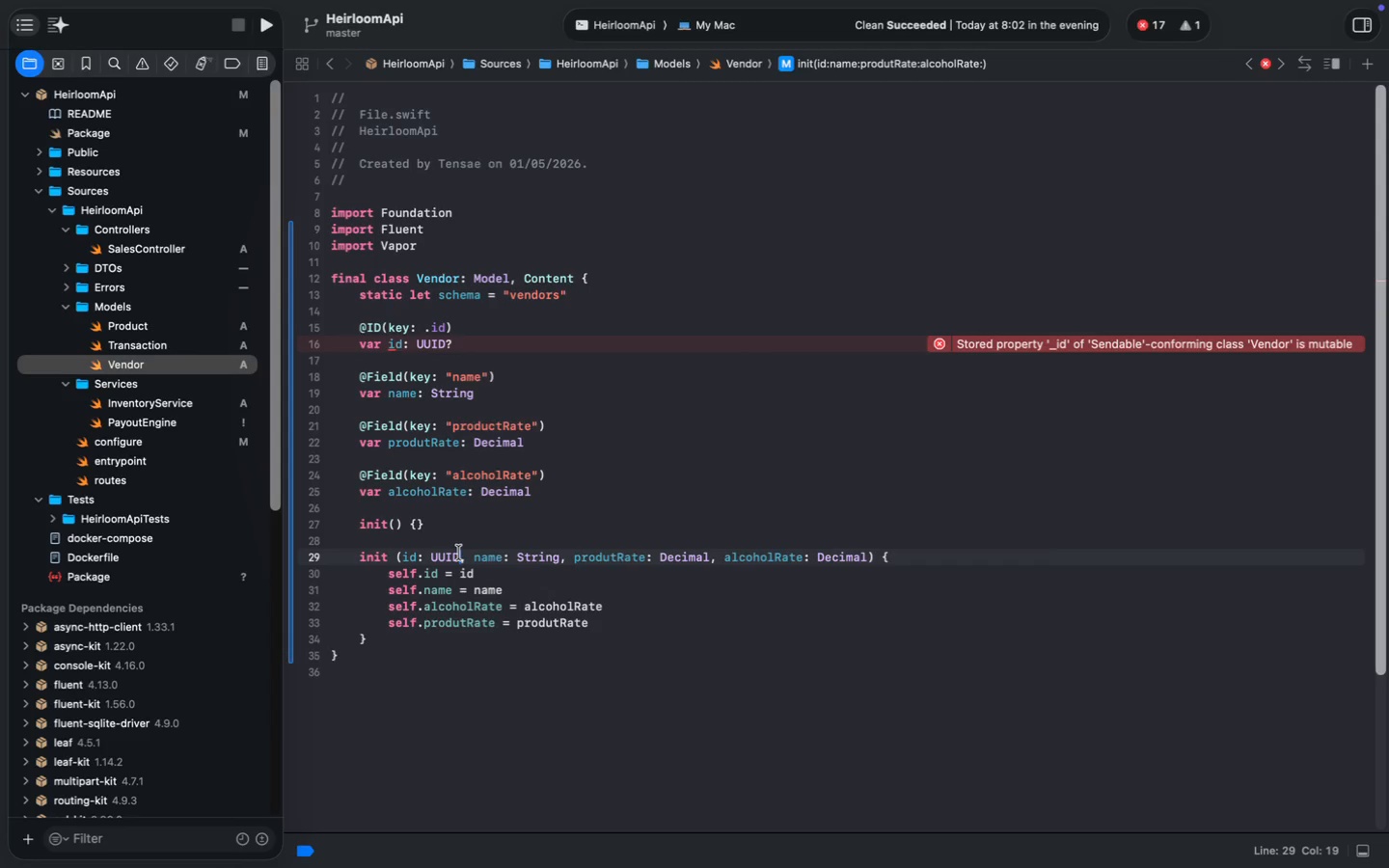 
key(Shift+Slash)
 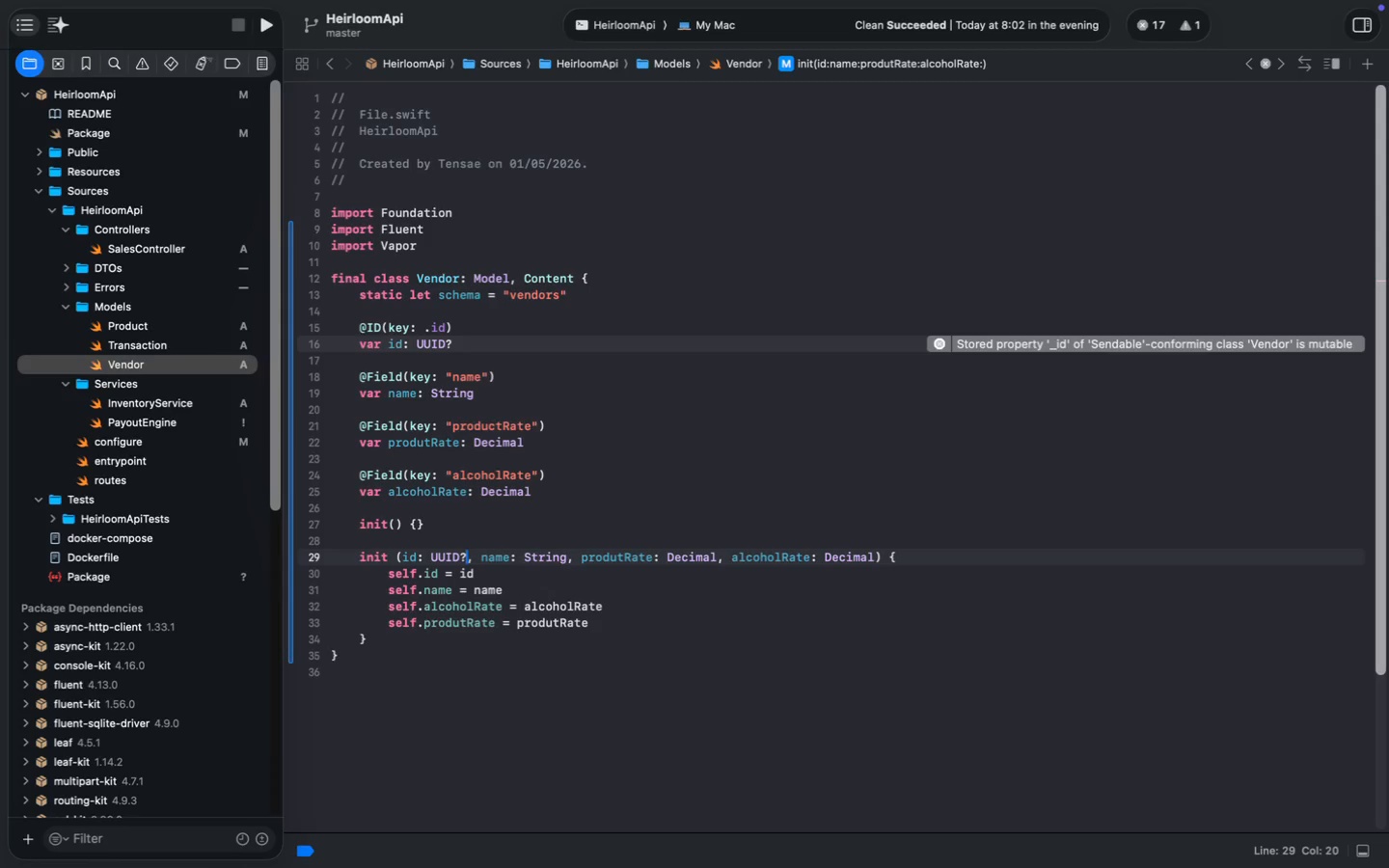 
key(Meta+Z)
 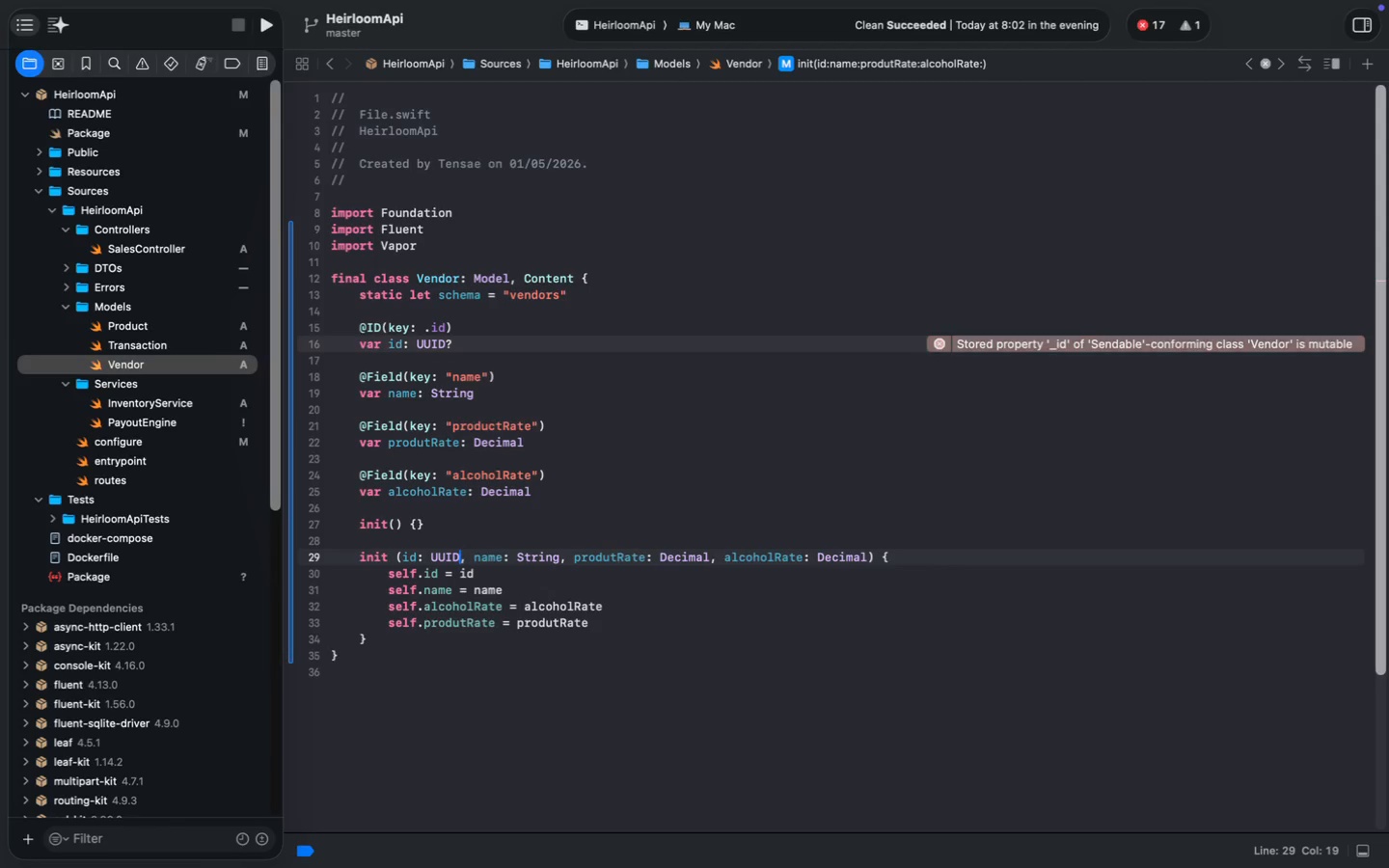 
key(Meta+Shift+Z)
 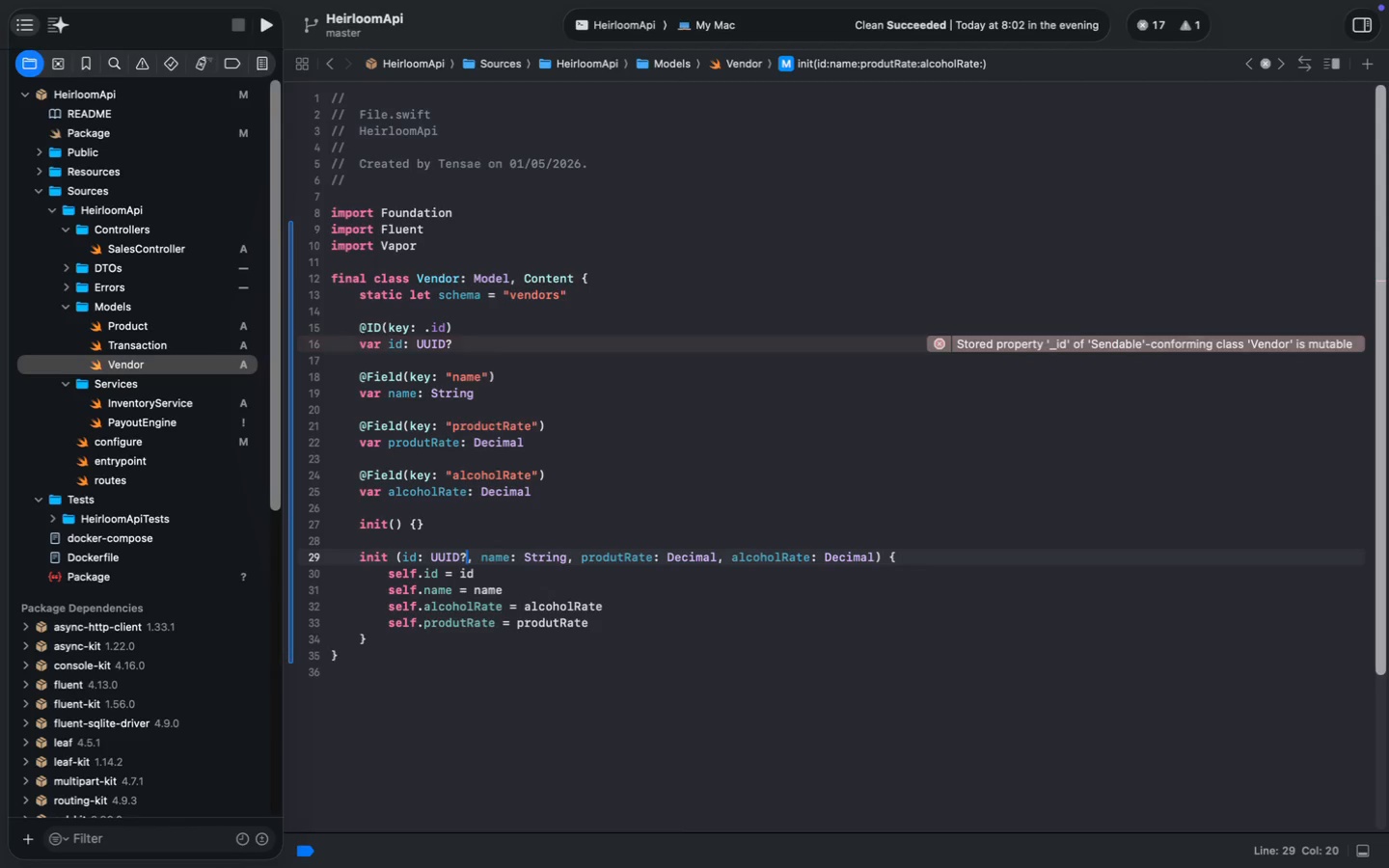 
key(Meta+S)
 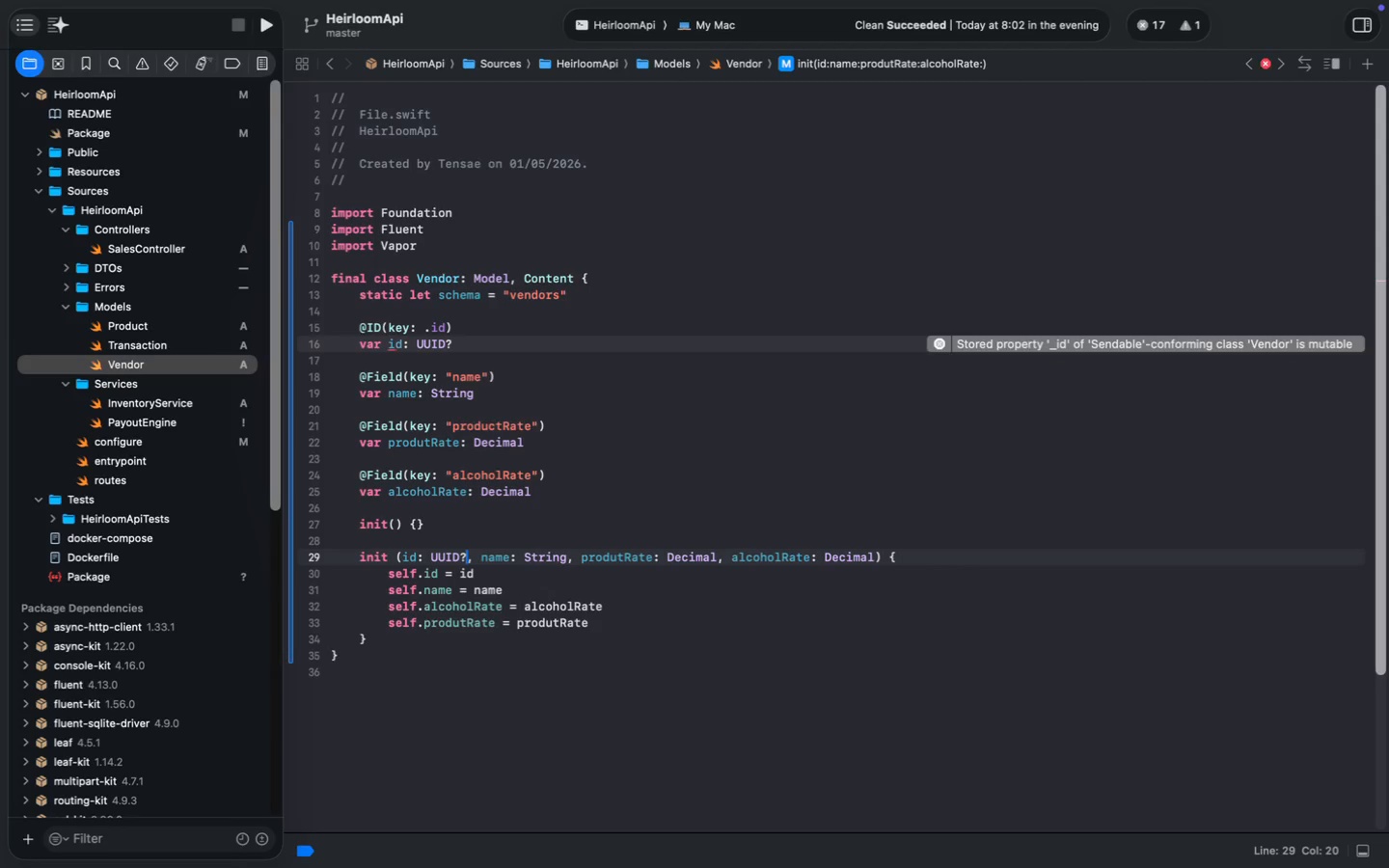 
key(Meta+S)
 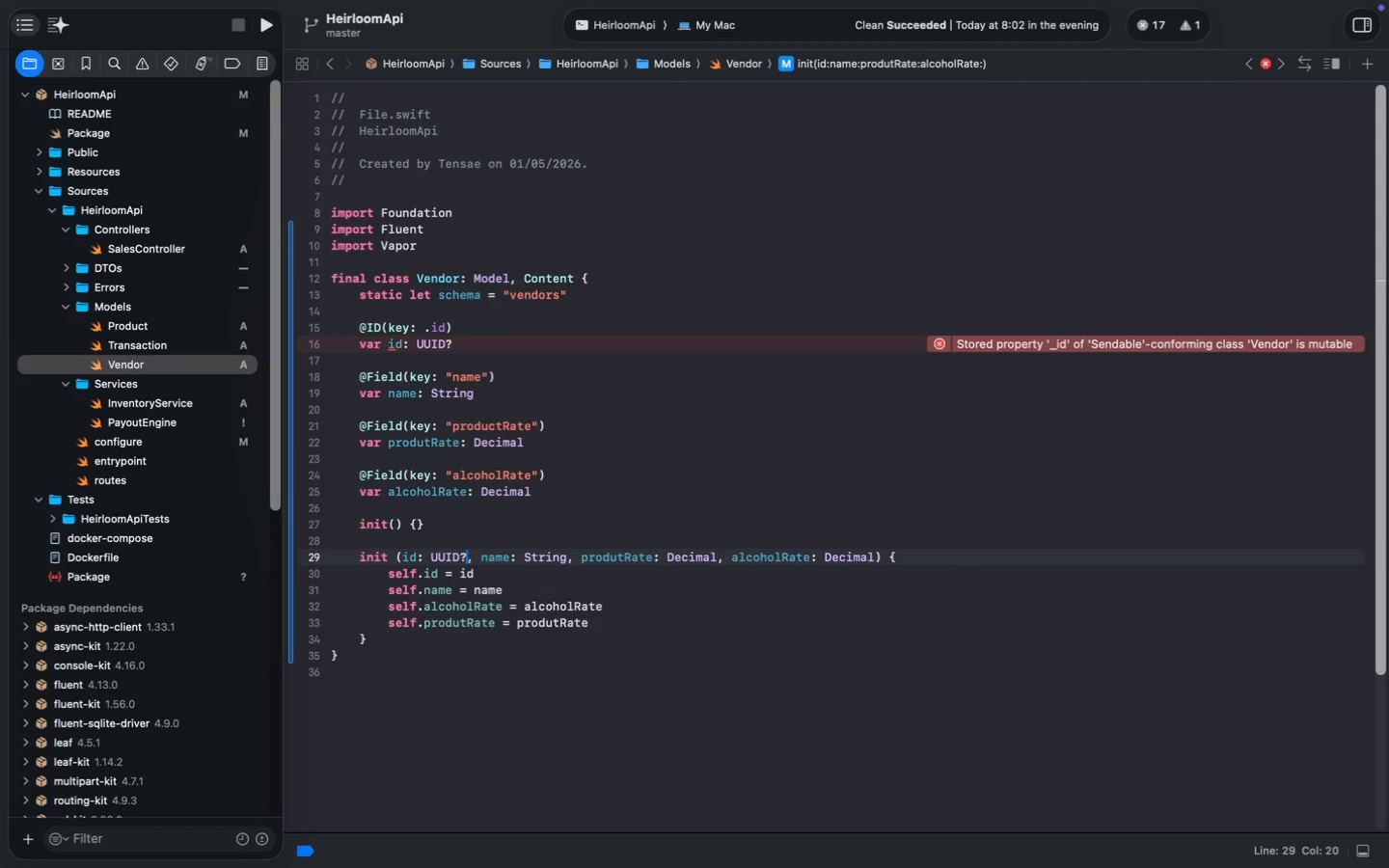 
key(Meta+S)
 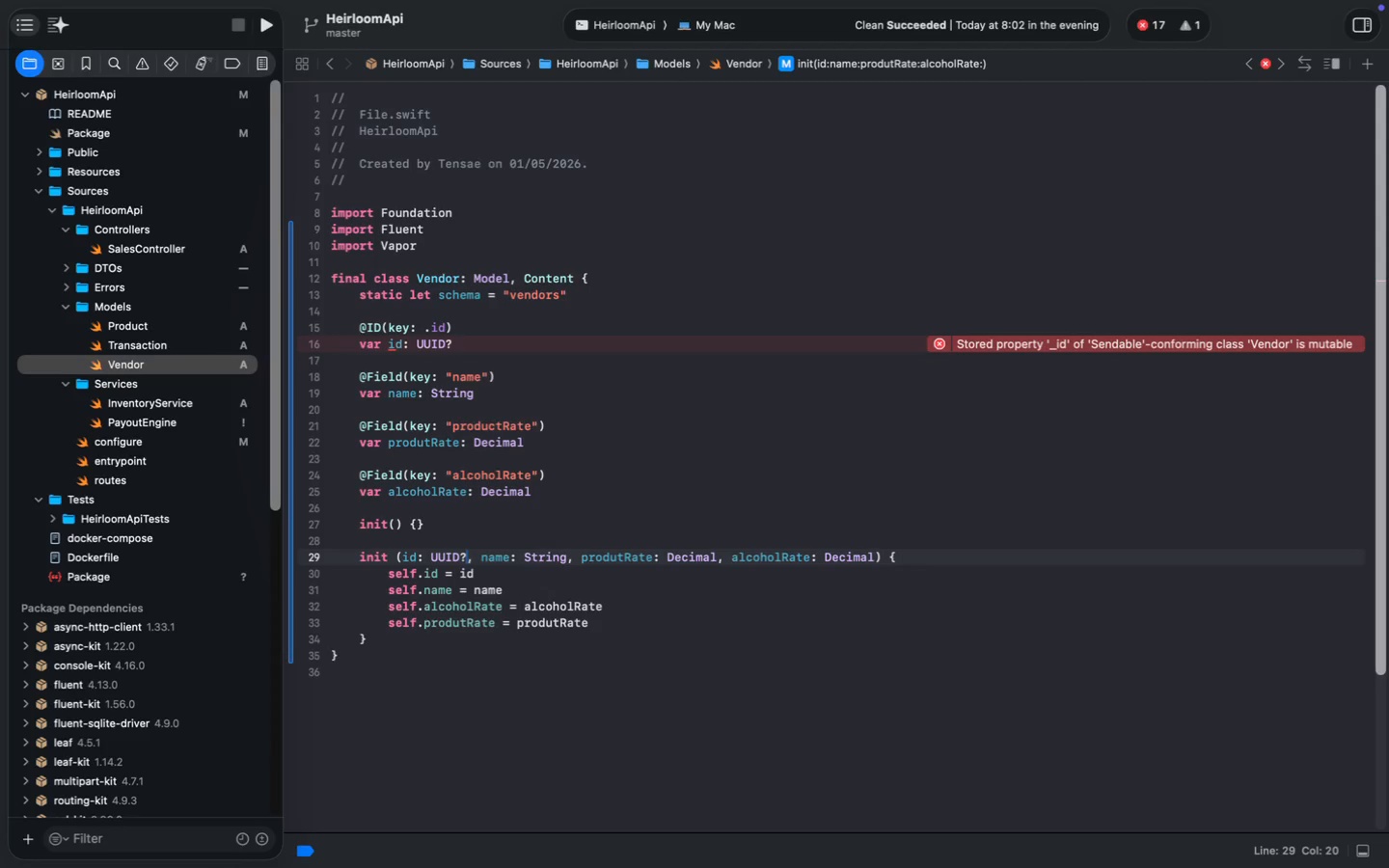 
key(Meta+Shift+Z)
 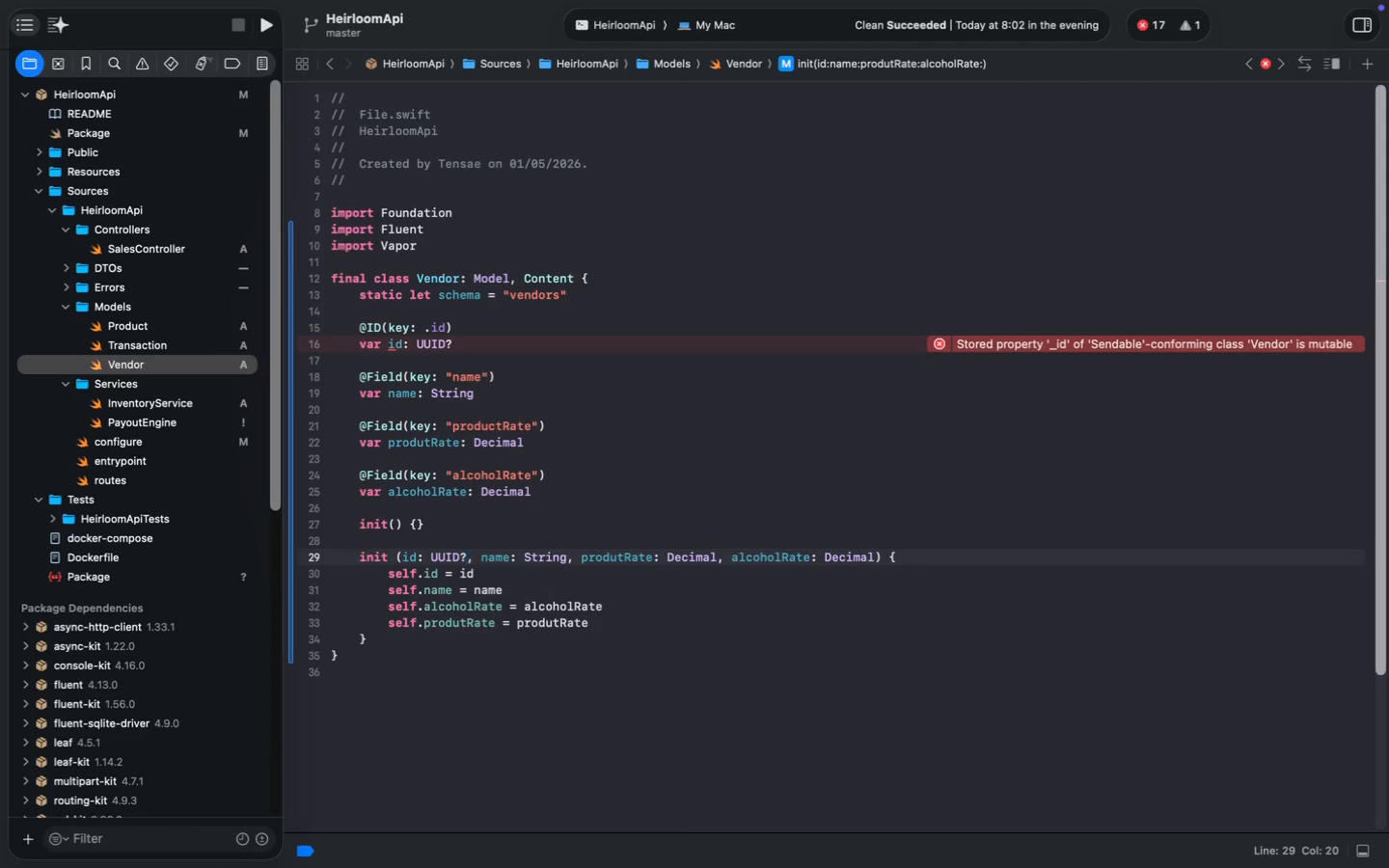 
key(Meta+Z)
 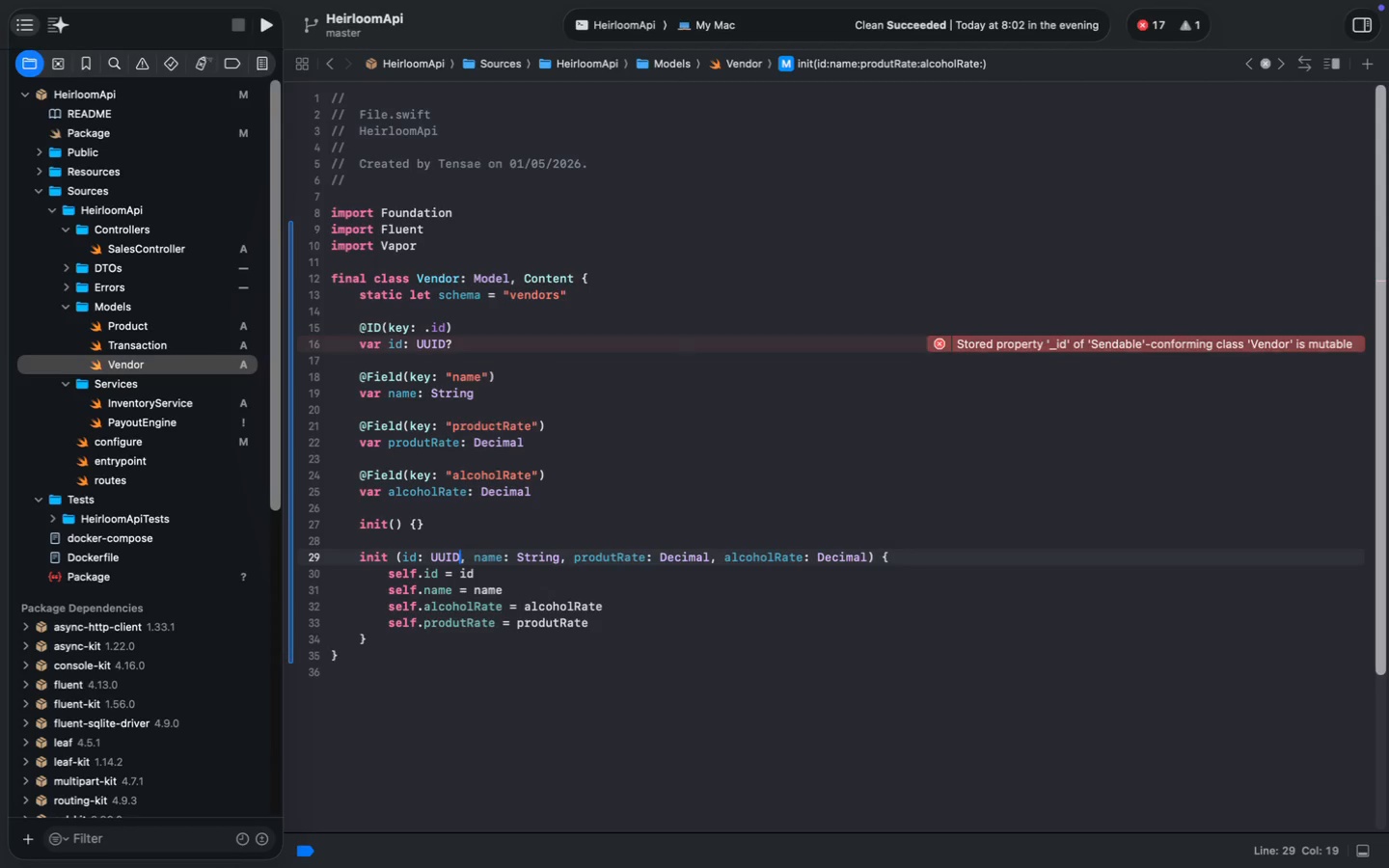 
key(Meta+A)
 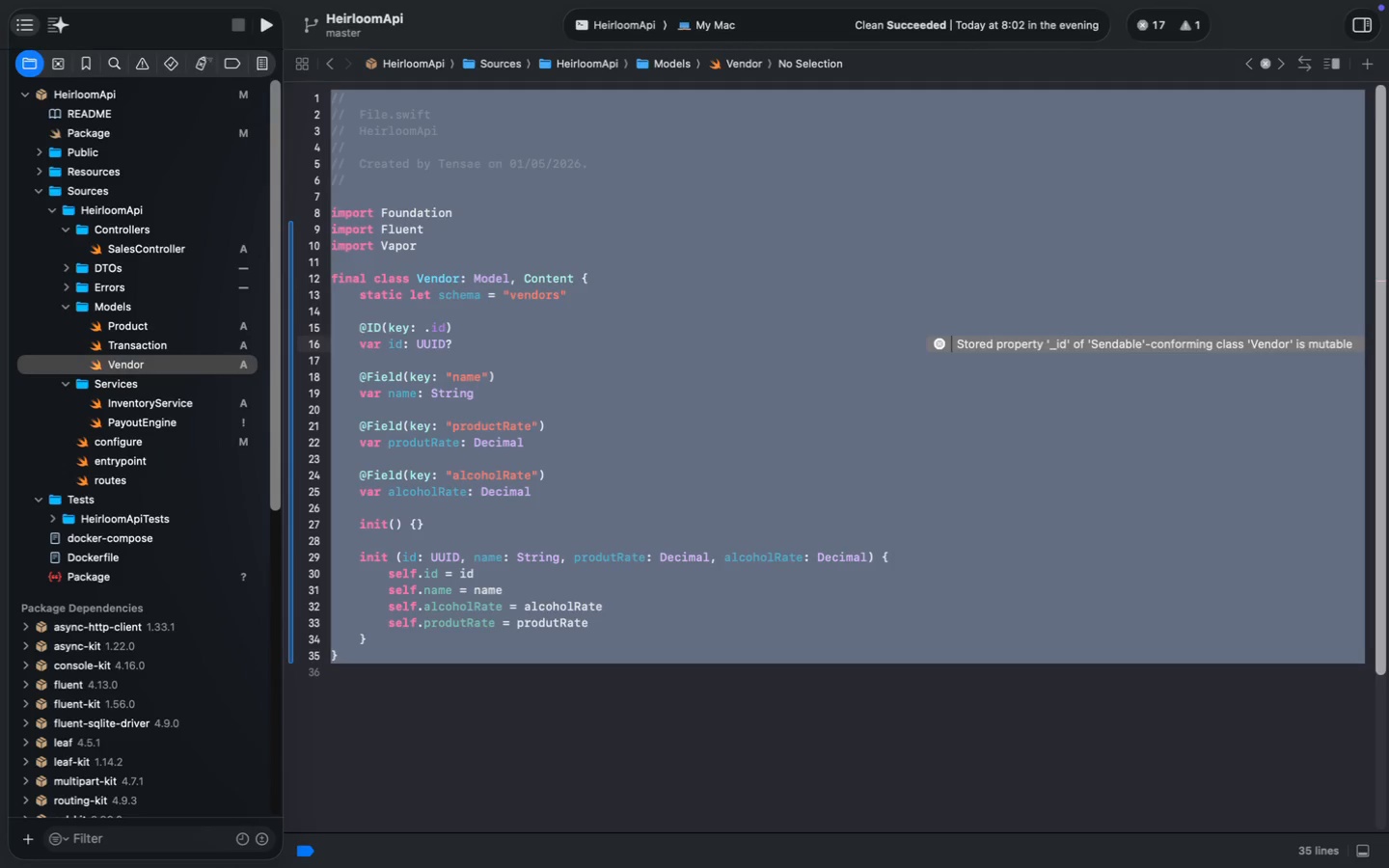 
key(Meta+C)
 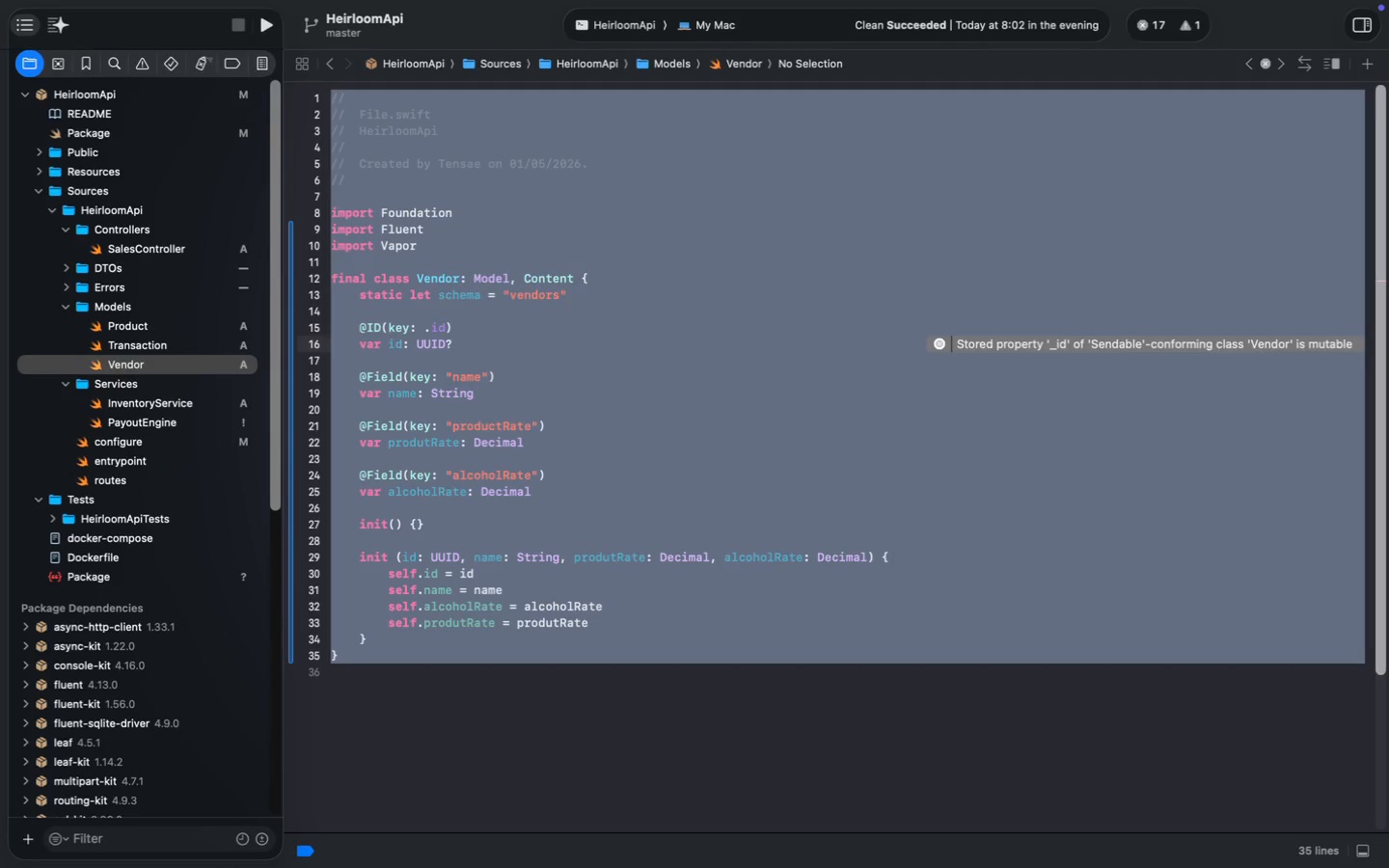 
key(Meta+C)
 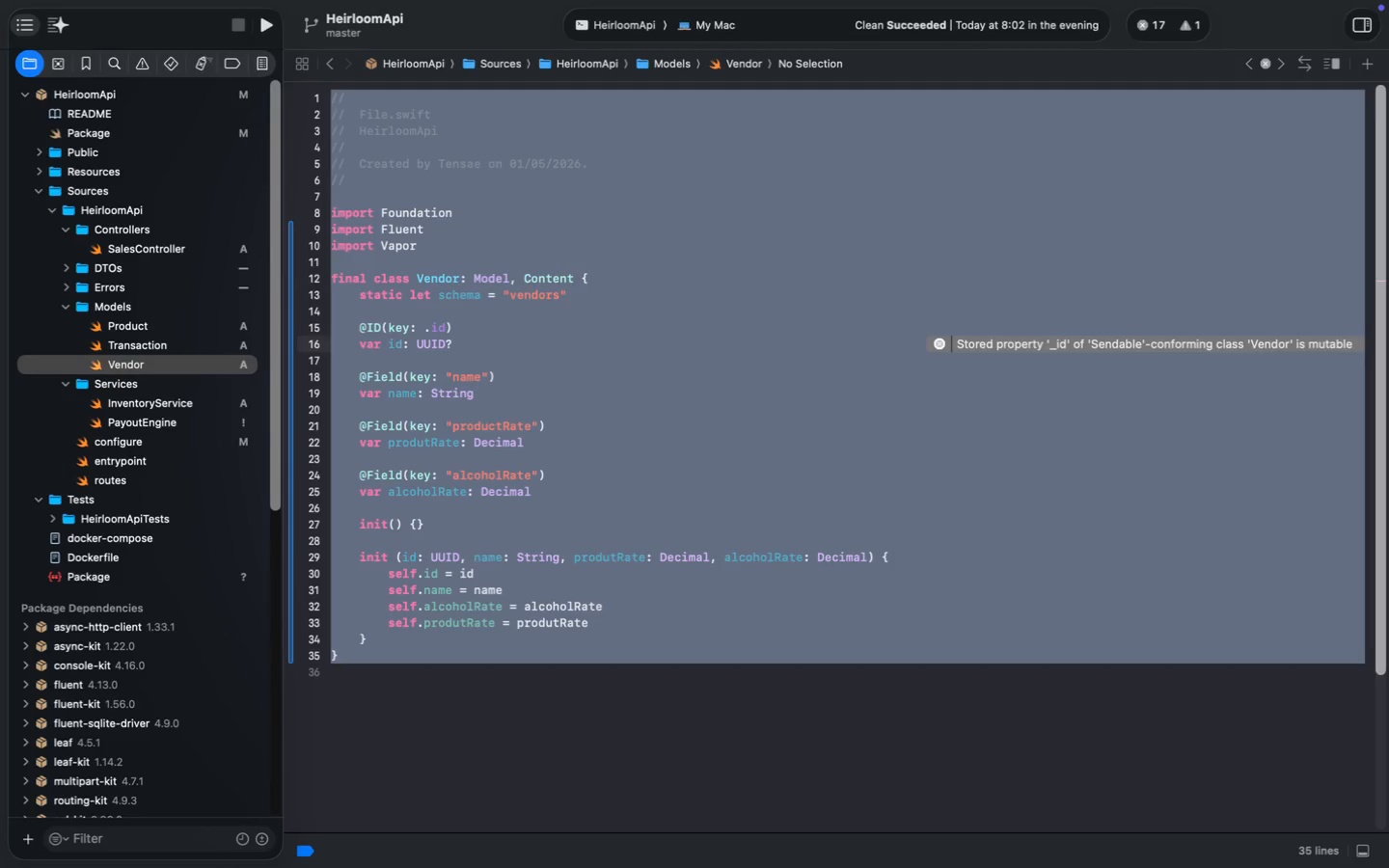 
key(Meta+C)
 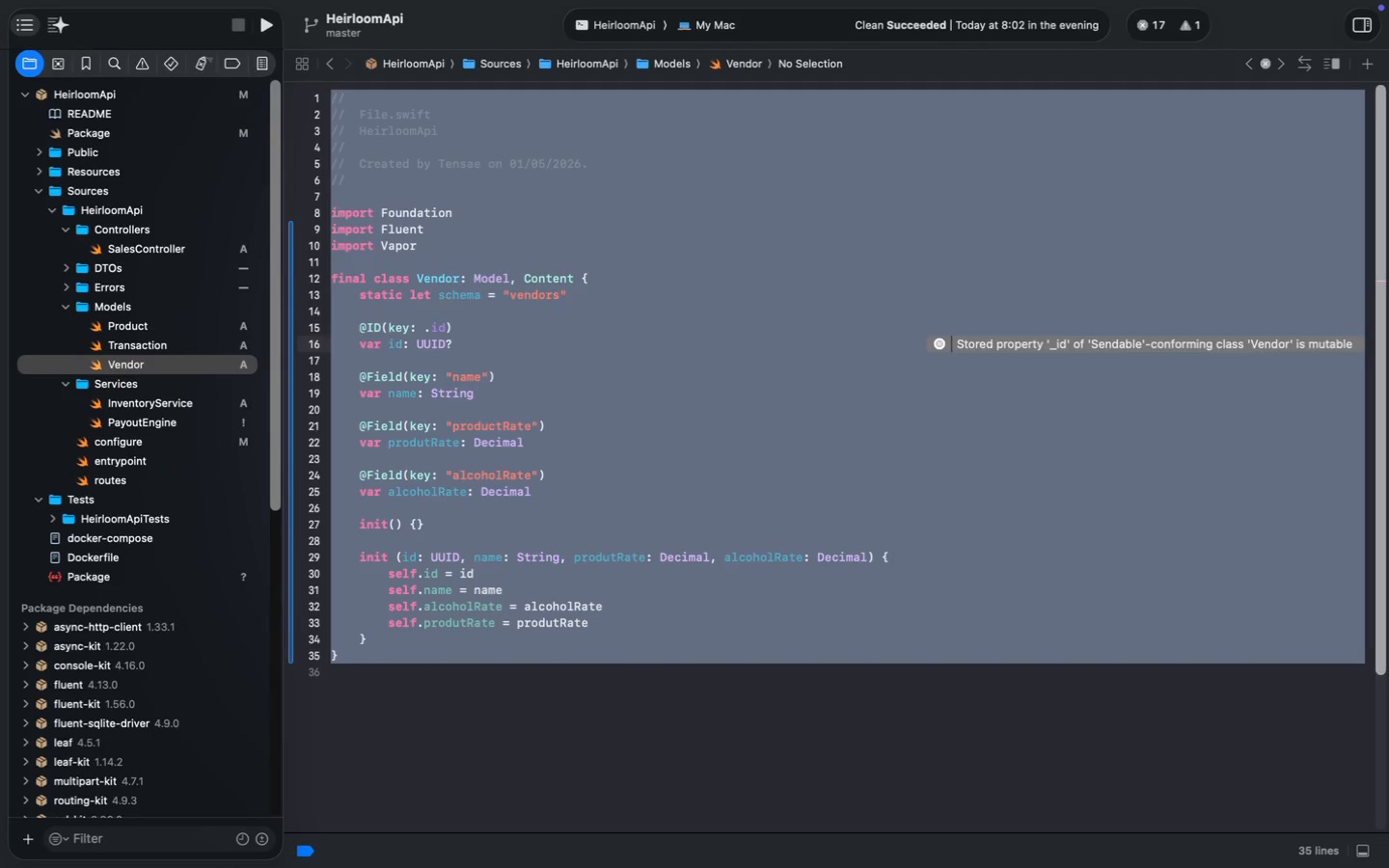 
key(Meta+V)
 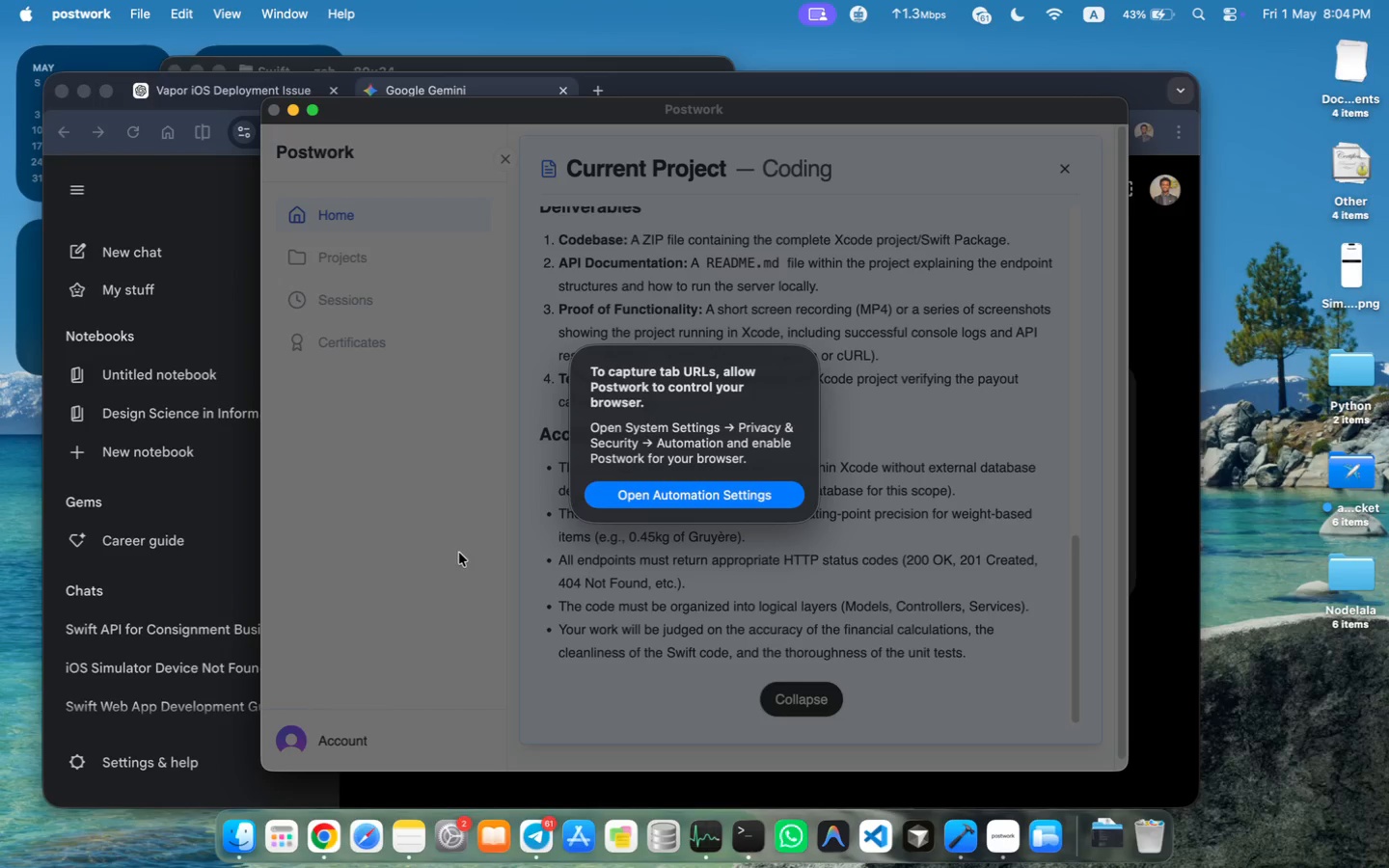 
hold_key(key=ShiftLeft, duration=0.66)